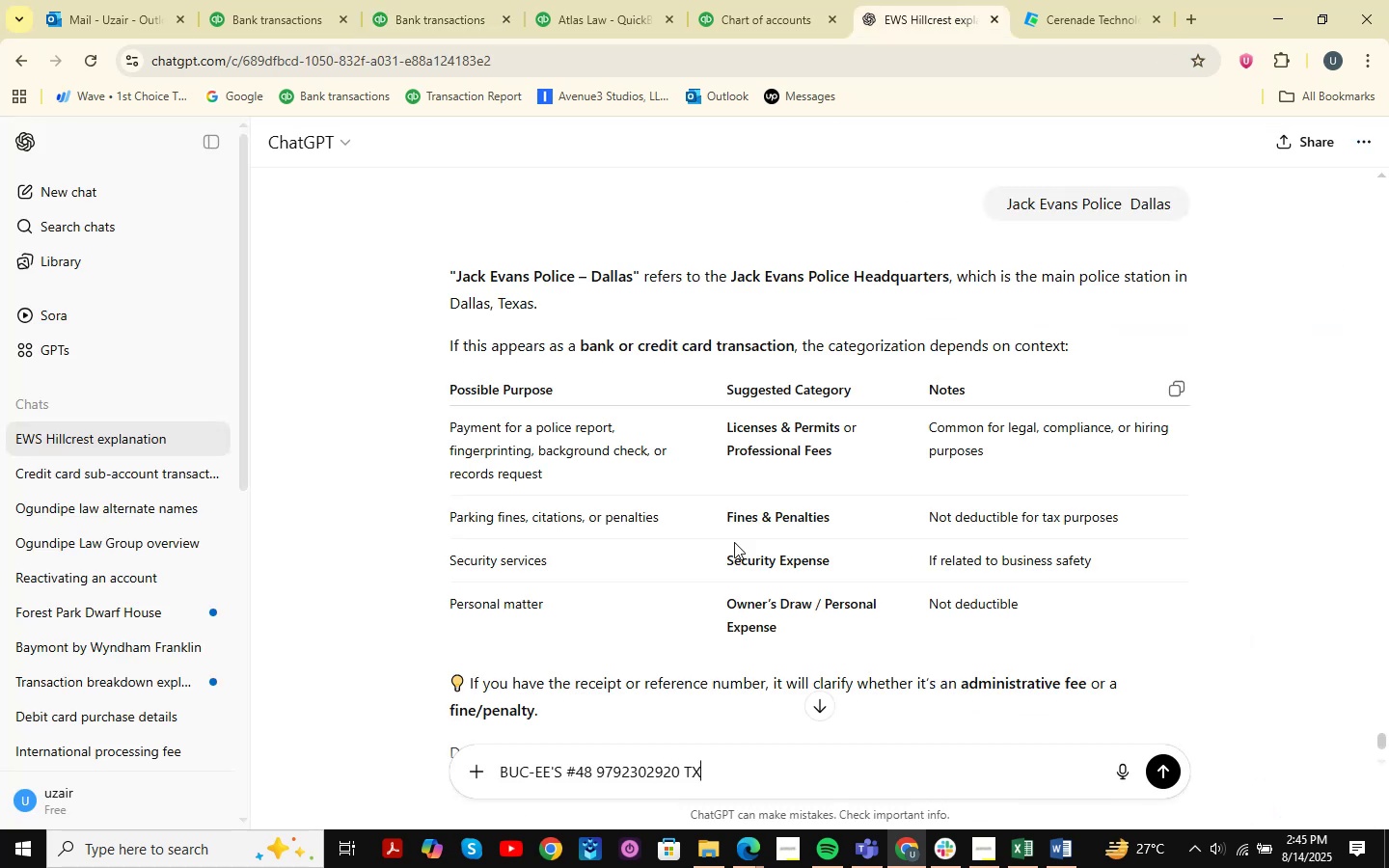 
key(Enter)
 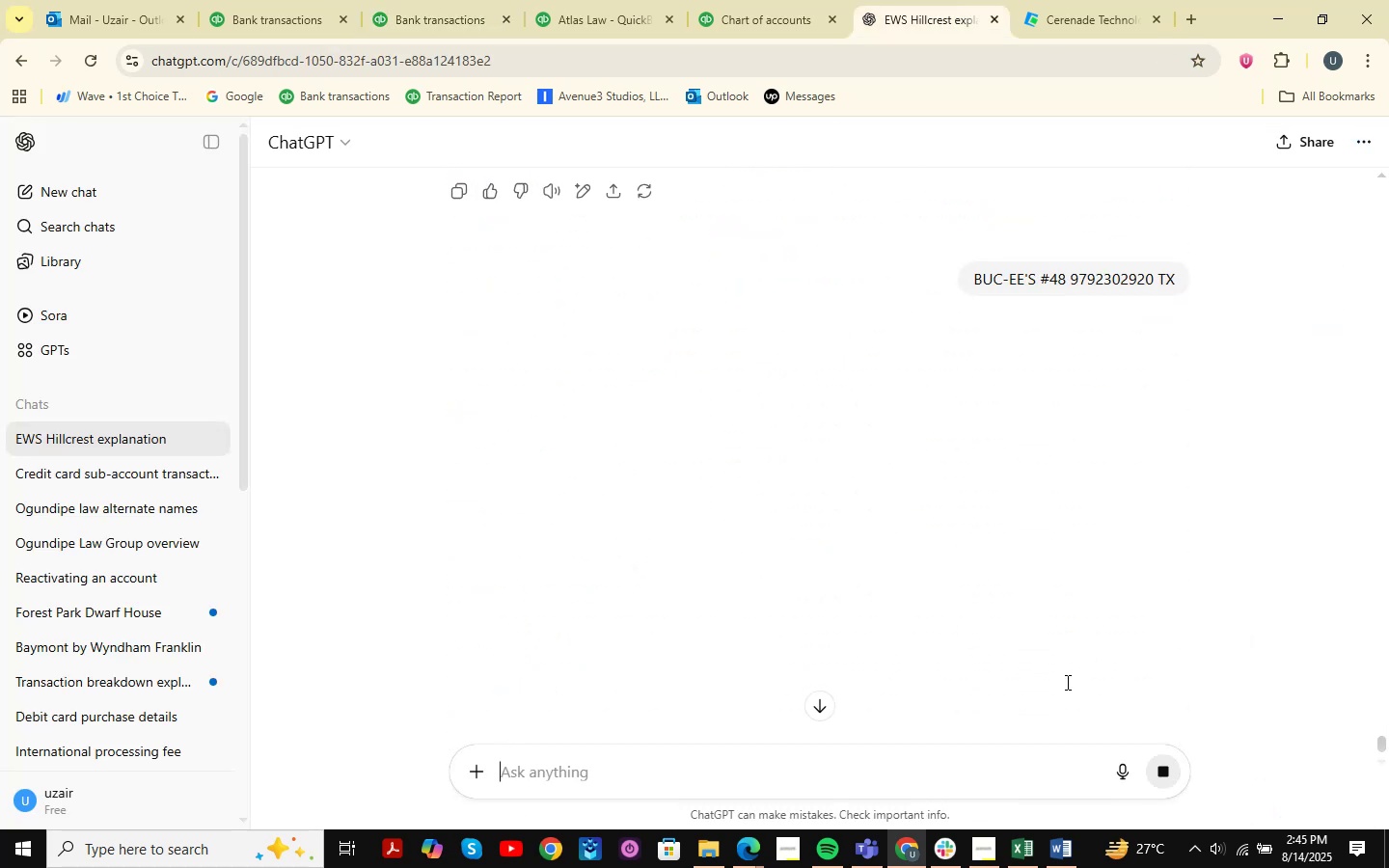 
mouse_move([966, 244])
 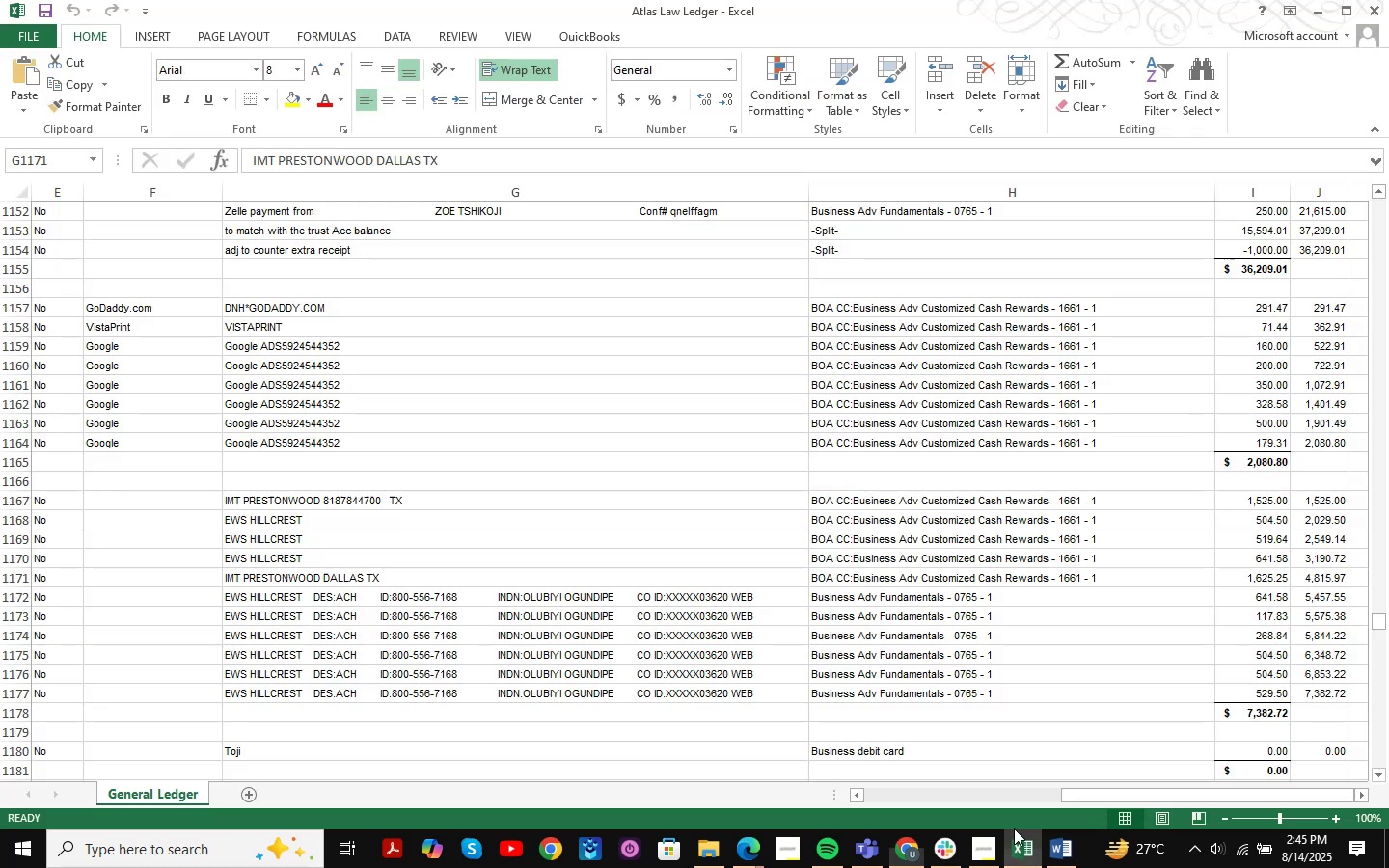 
key(Control+F)
 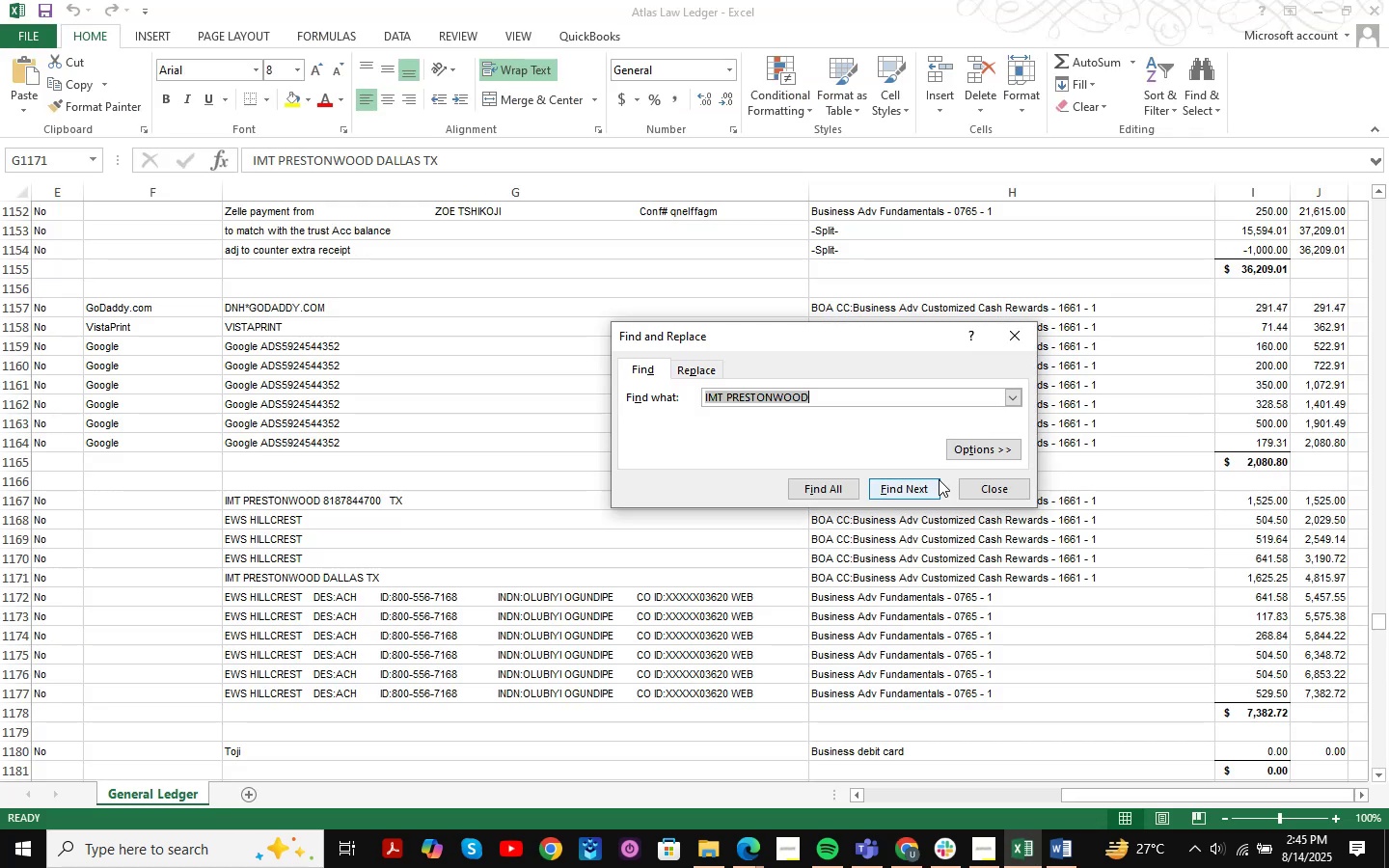 
key(Control+ControlLeft)
 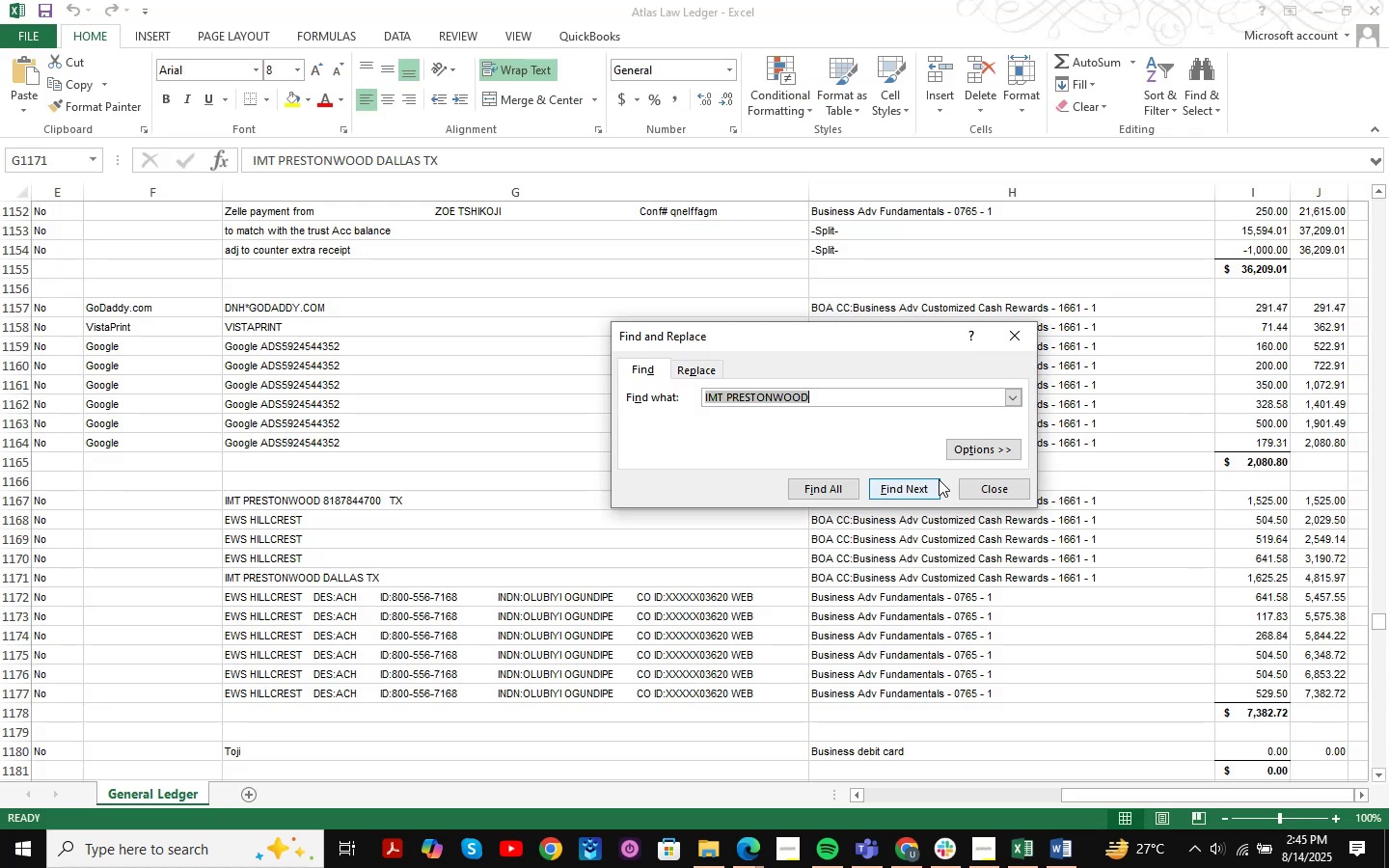 
key(Control+V)
 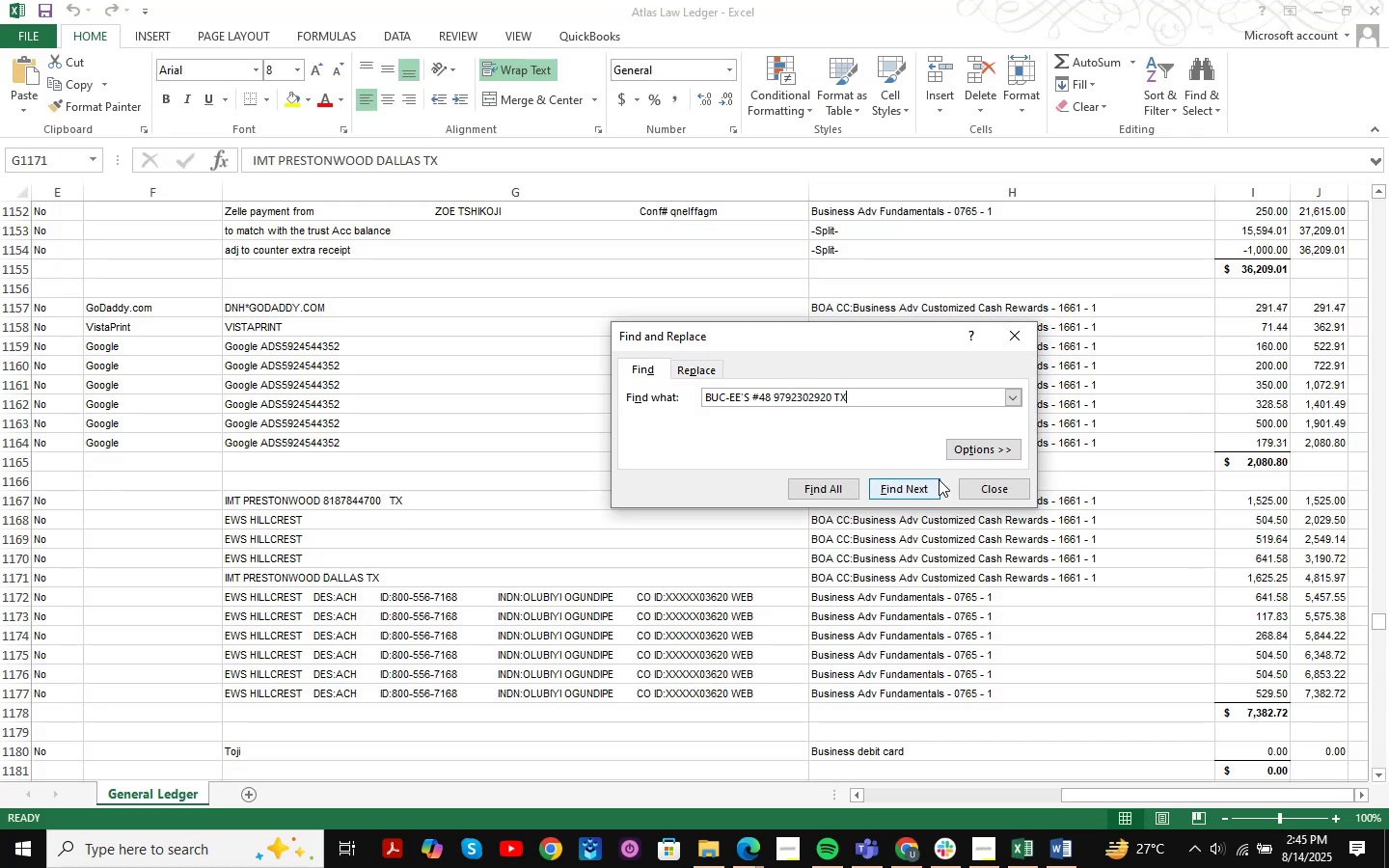 
key(Enter)
 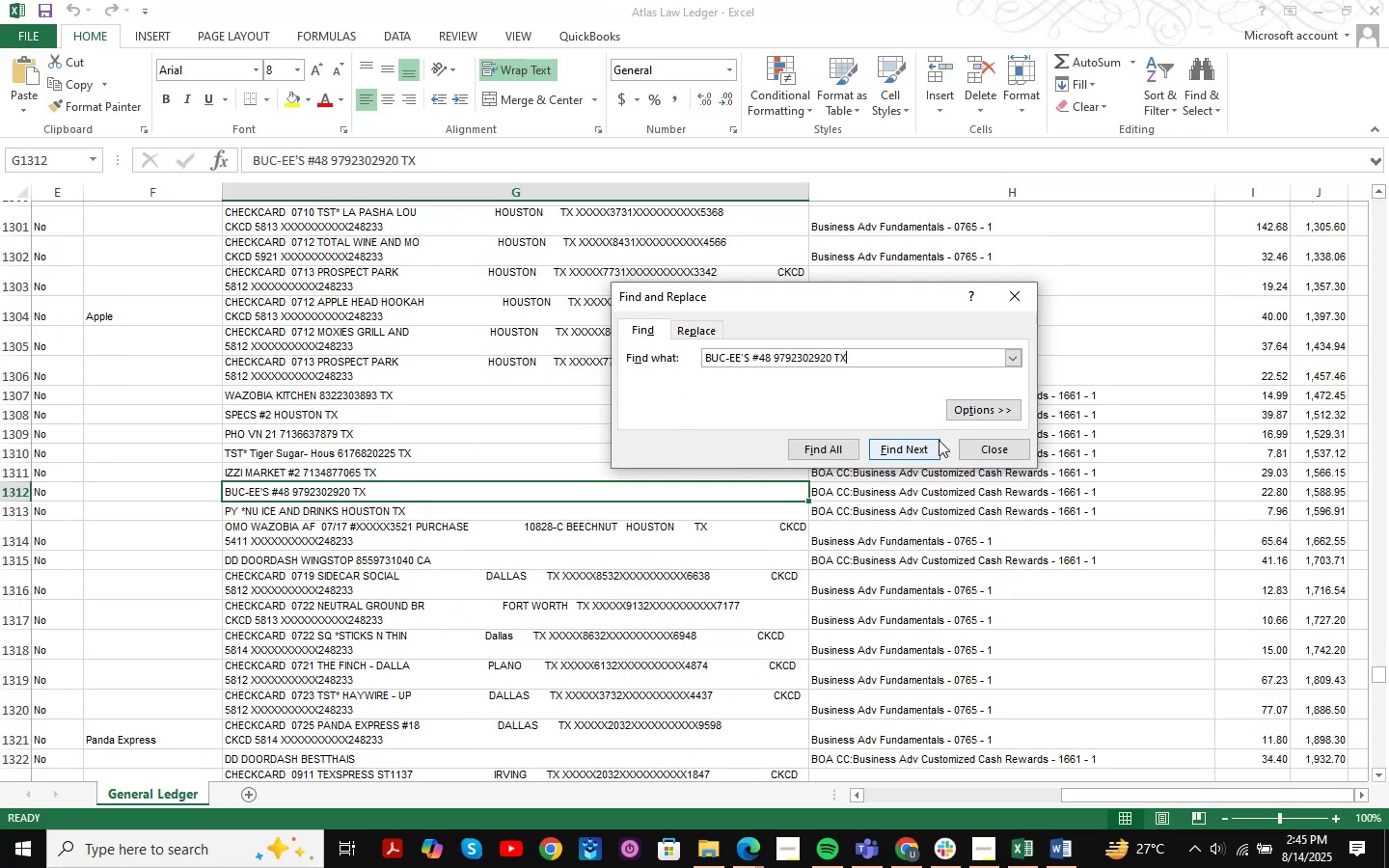 
key(Enter)
 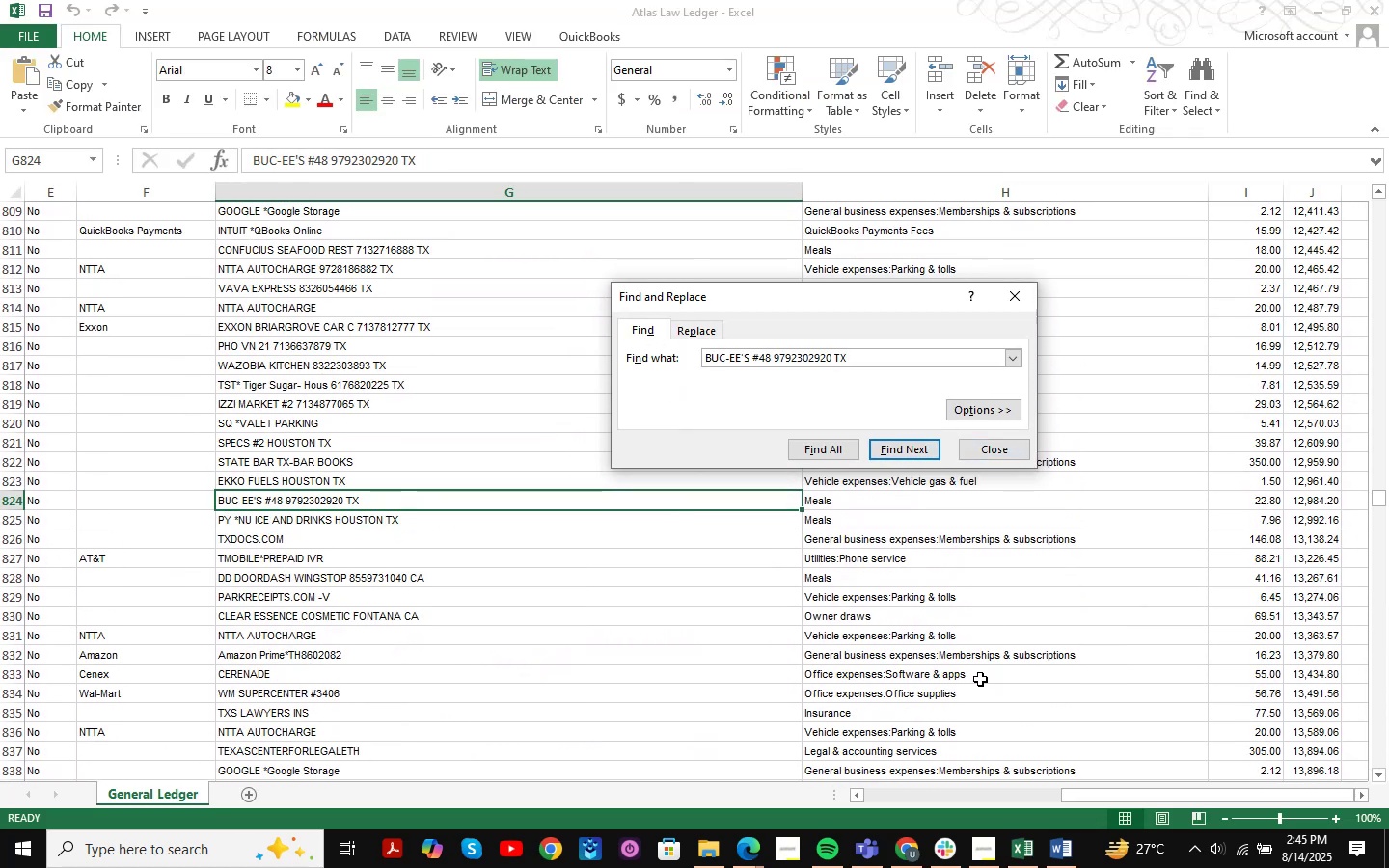 
left_click([901, 848])
 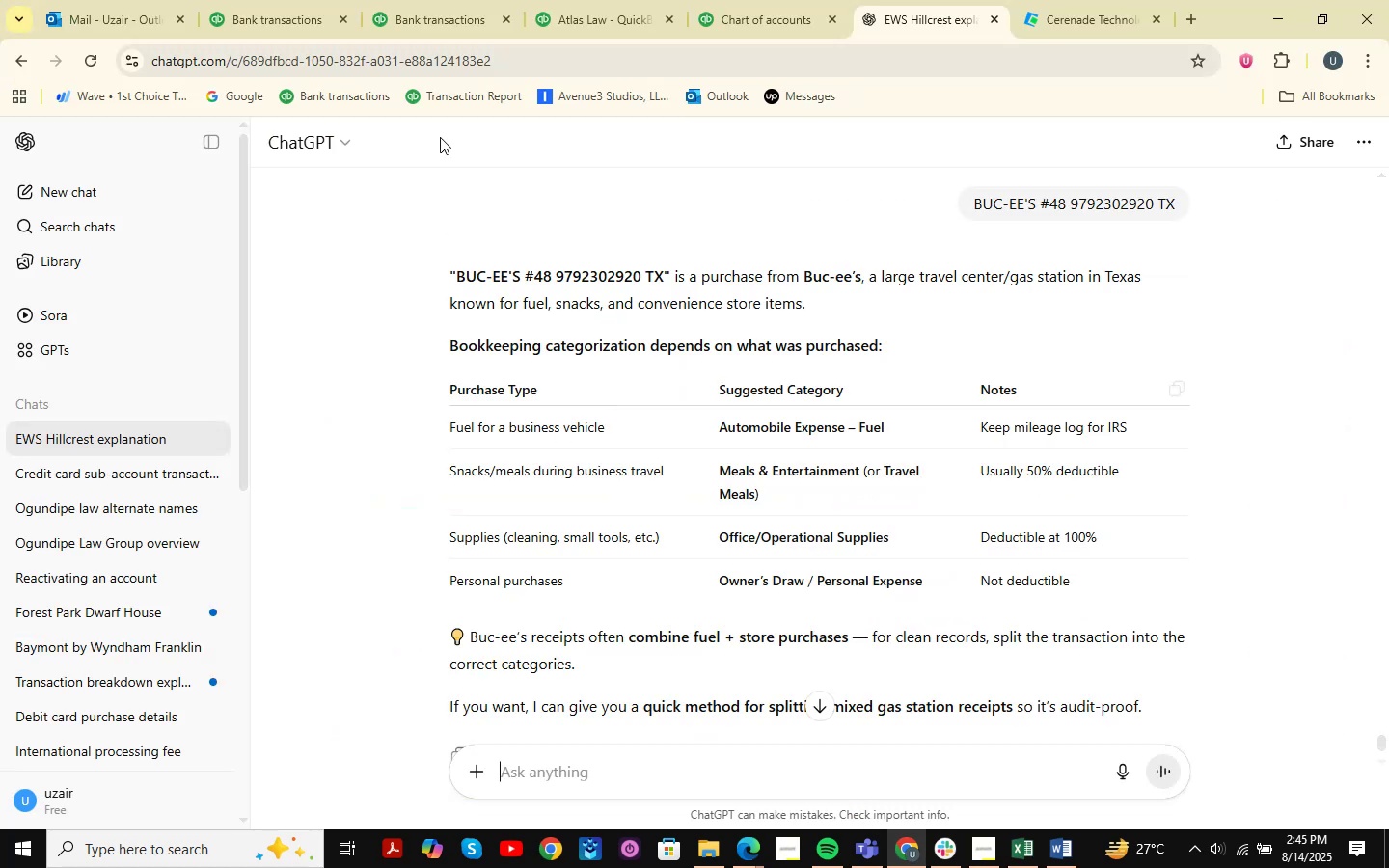 
left_click([441, 0])
 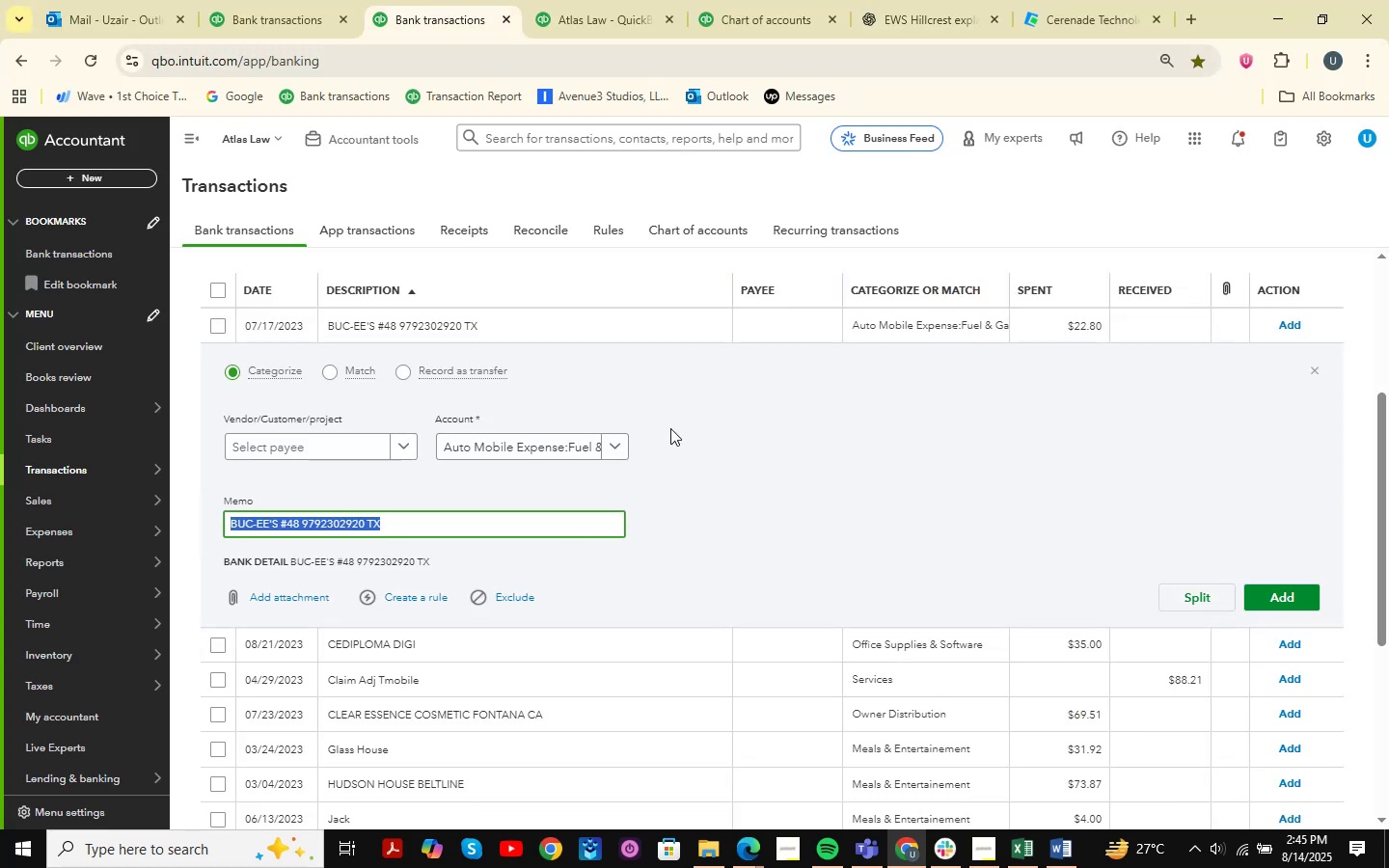 
left_click([566, 458])
 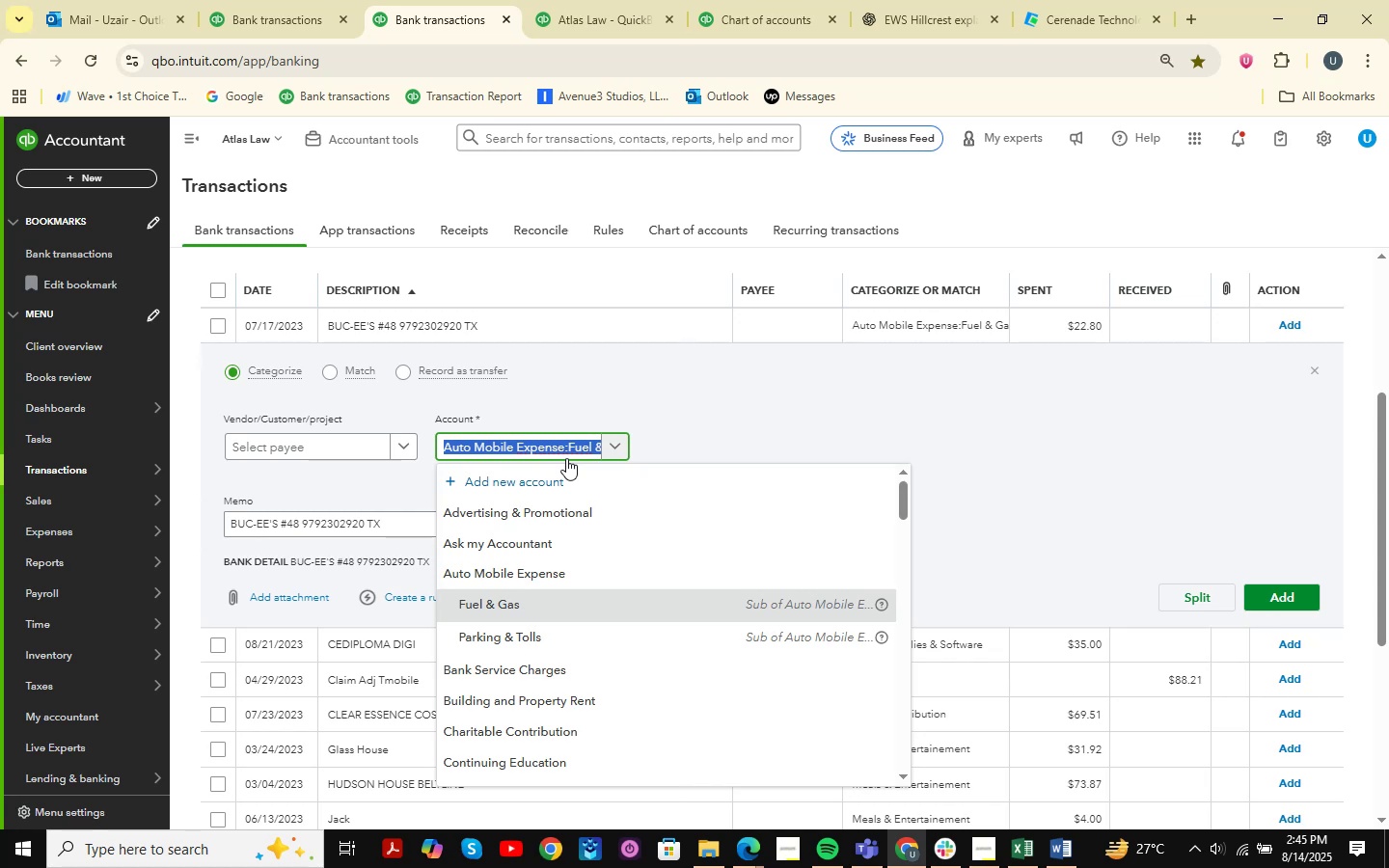 
type(meals )
 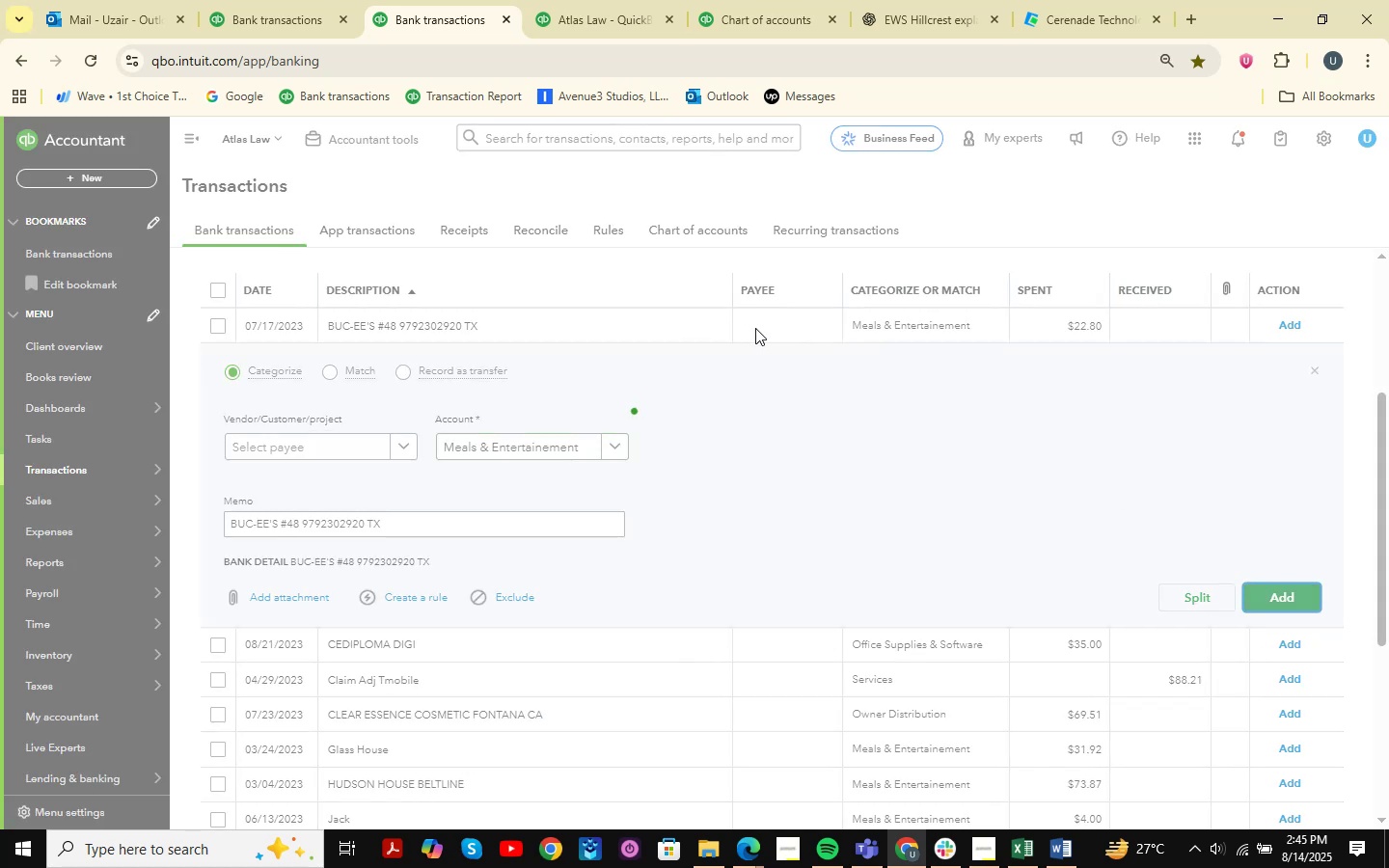 
wait(5.47)
 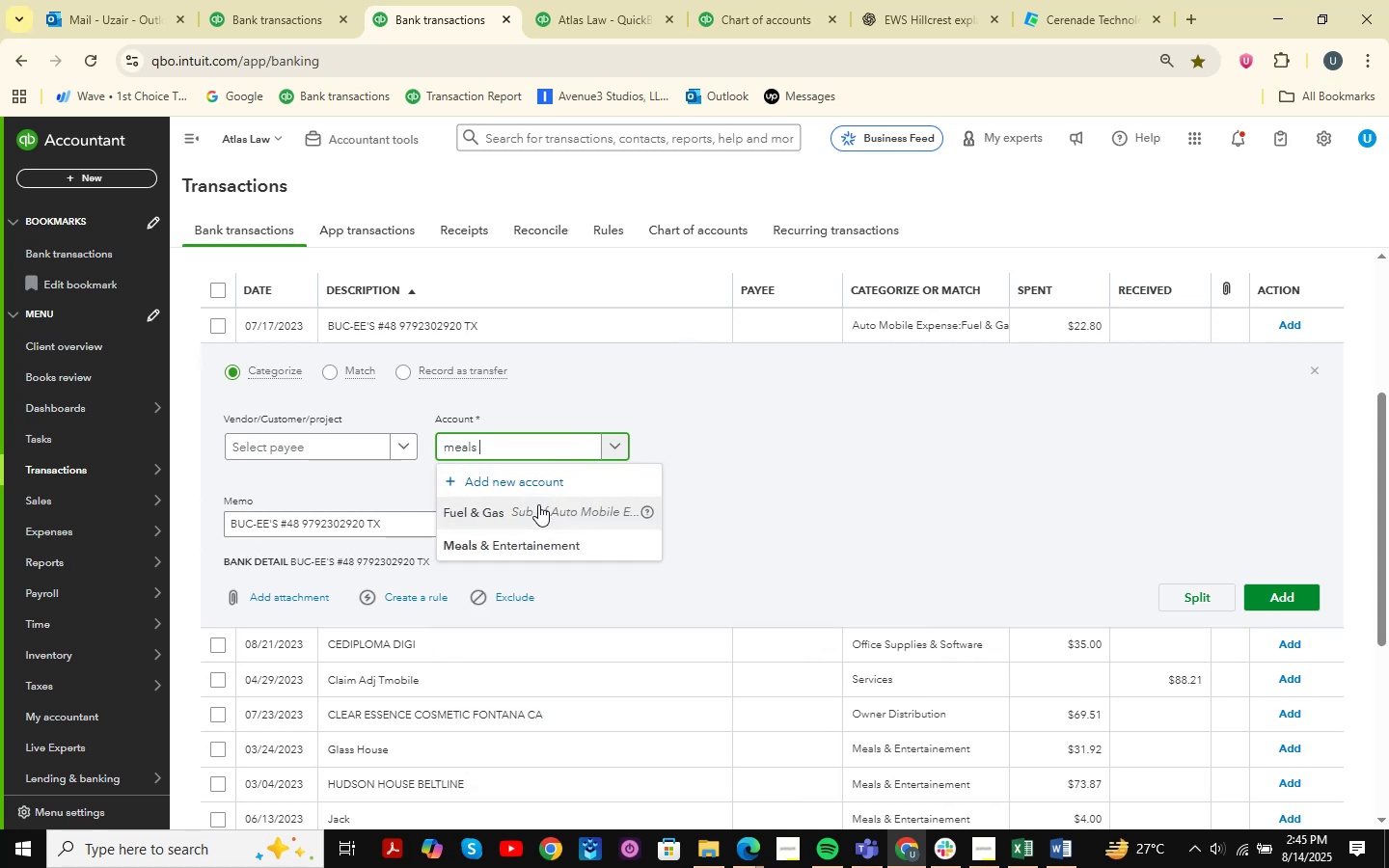 
left_click([738, 322])
 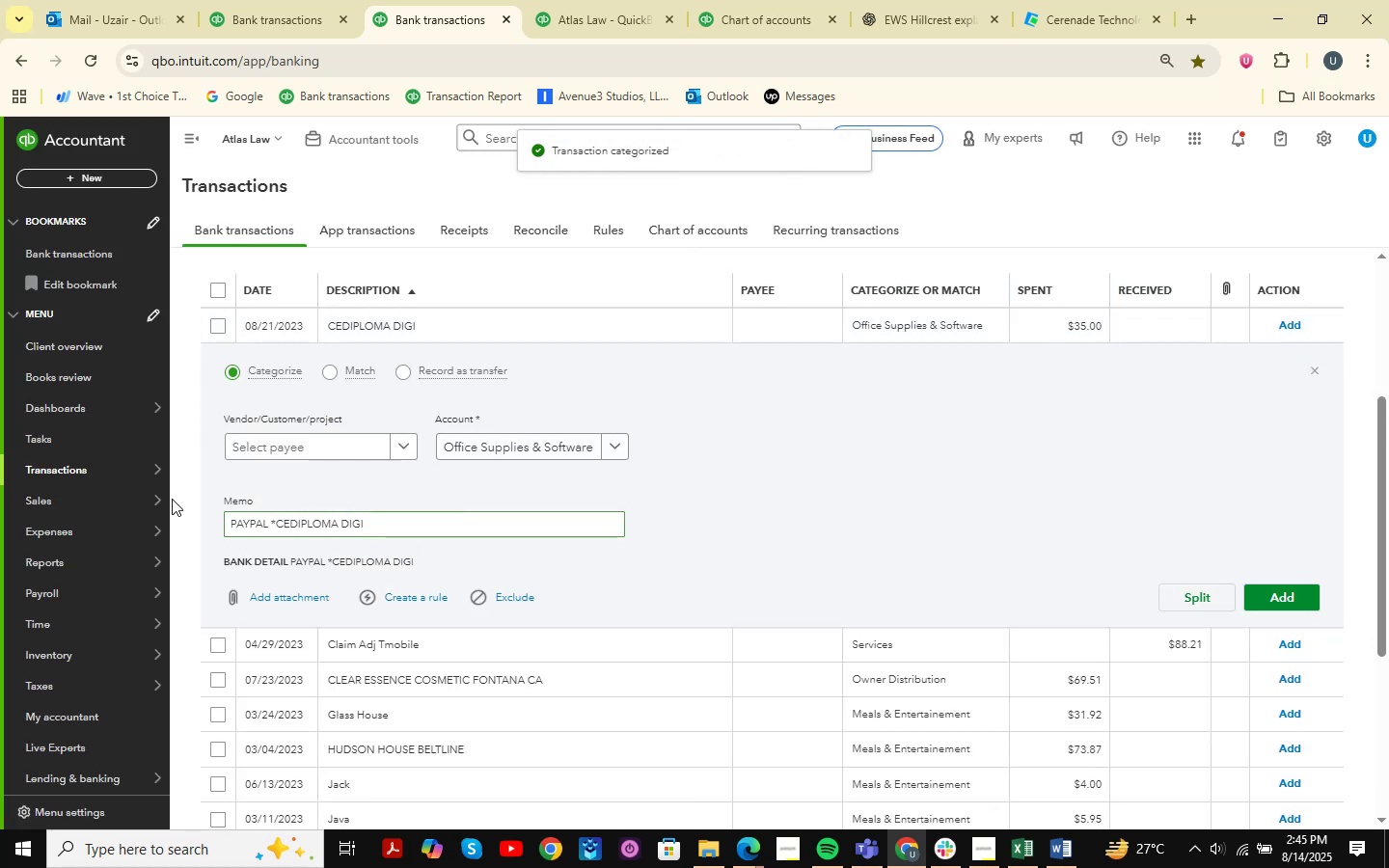 
left_click([378, 520])
 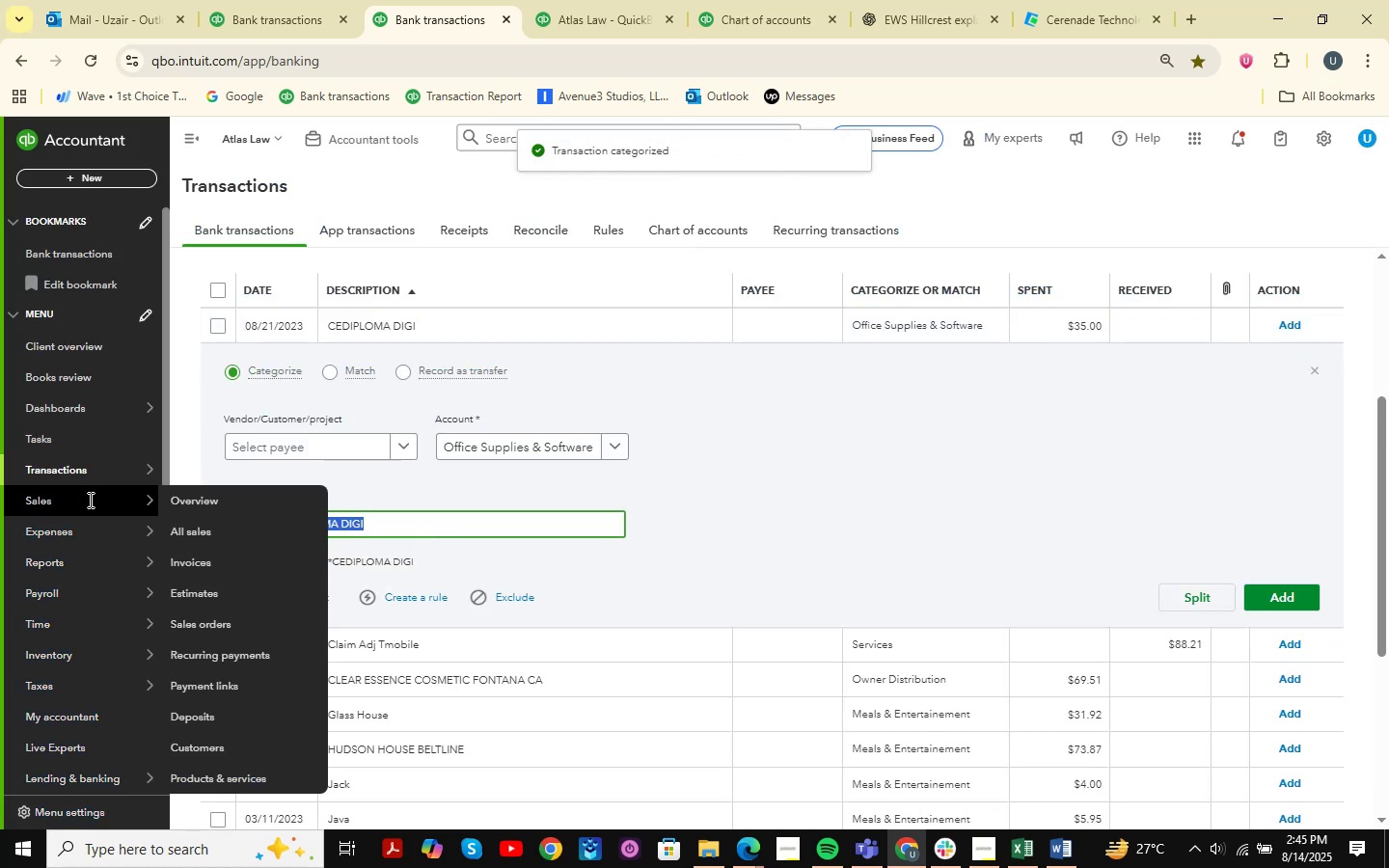 
key(Control+C)
 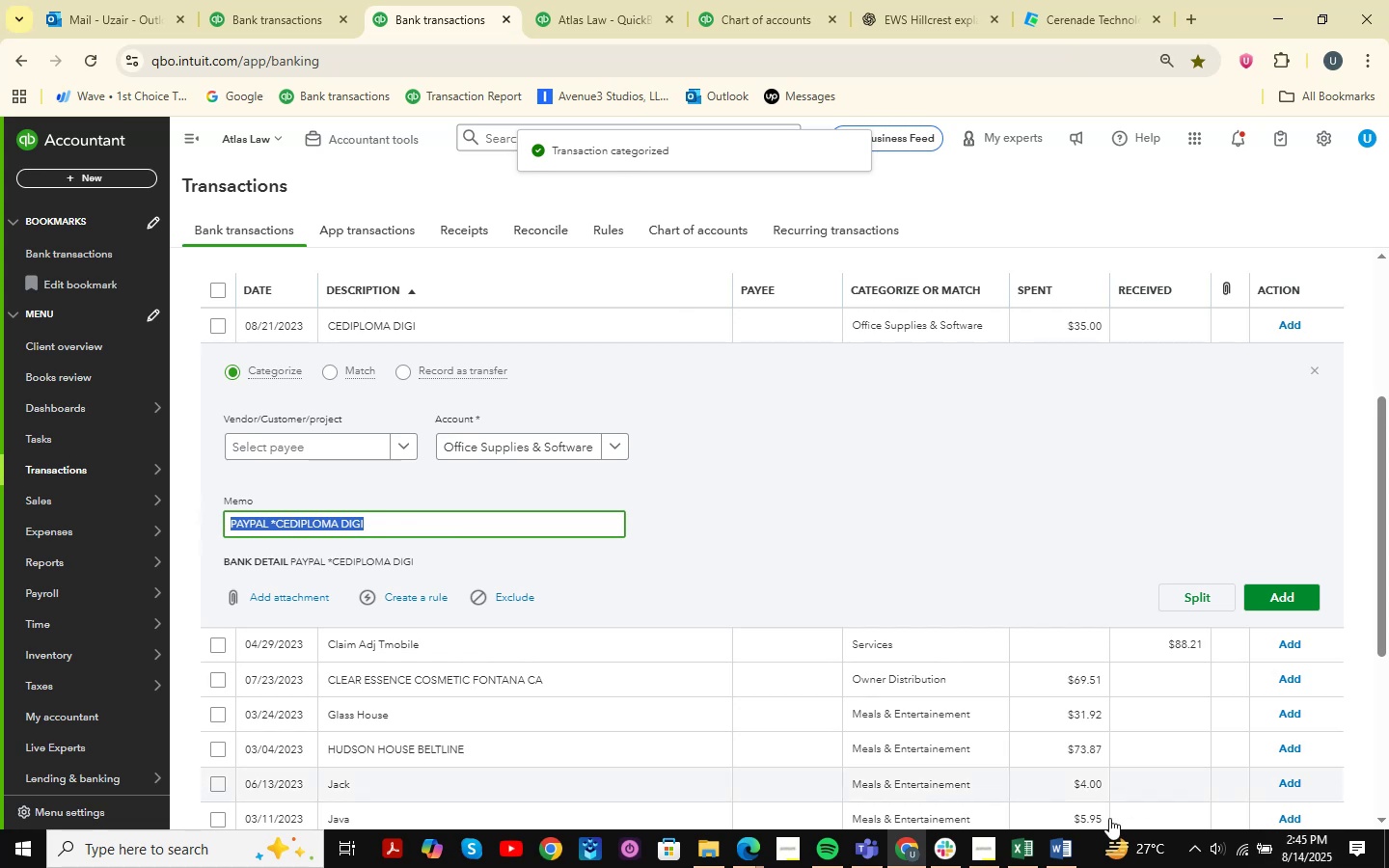 
left_click([1001, 845])
 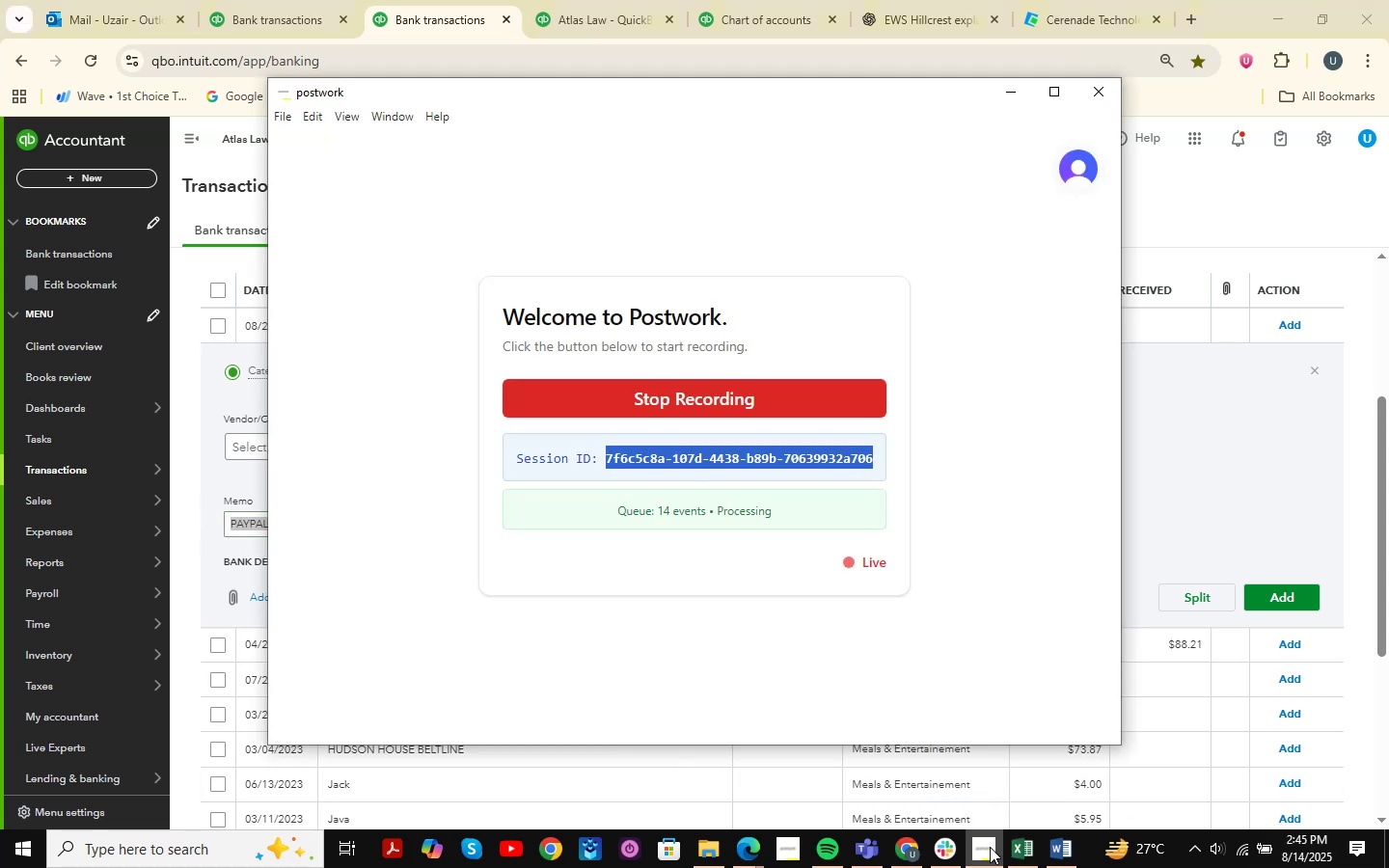 
double_click([1025, 839])
 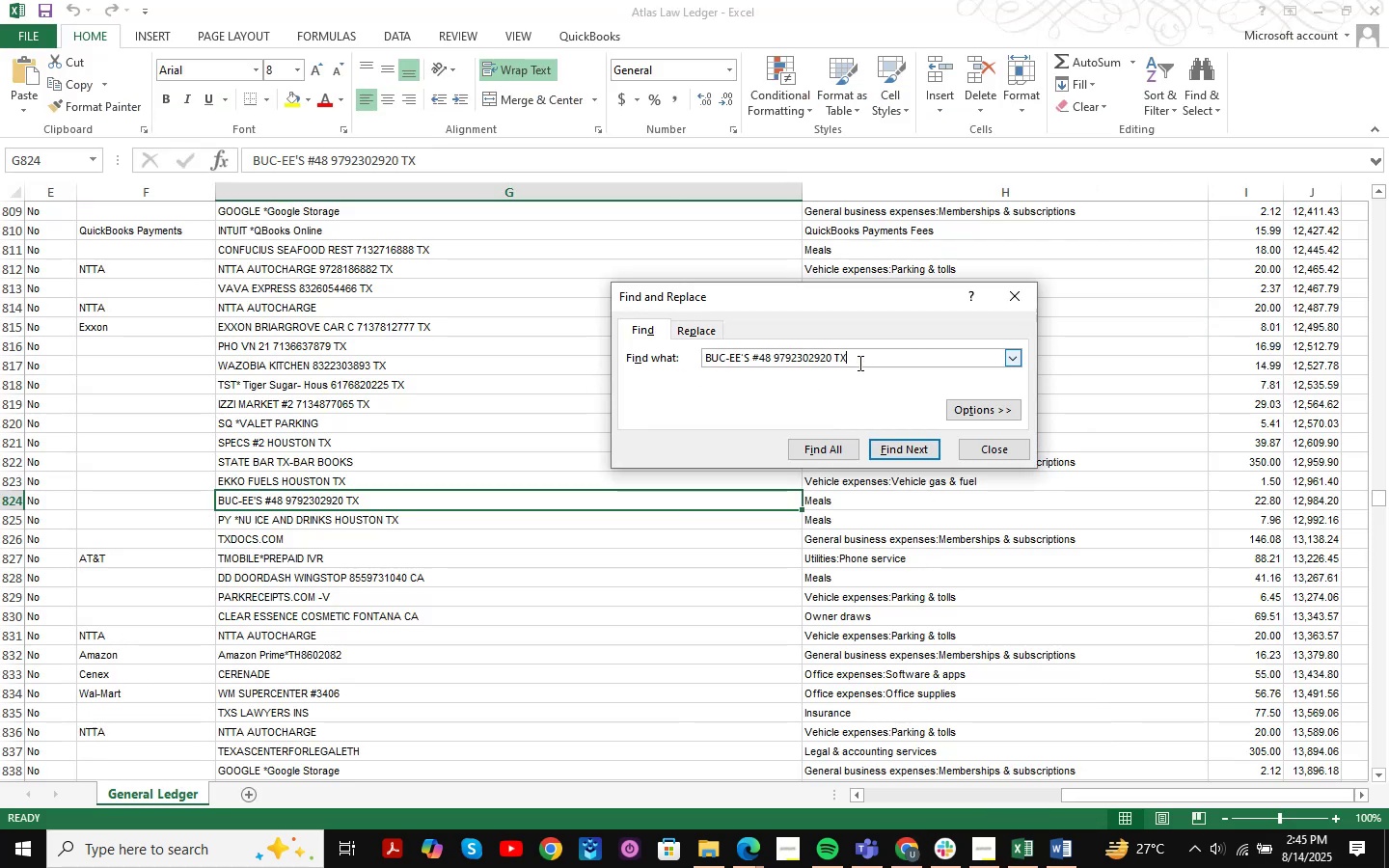 
key(Control+V)
 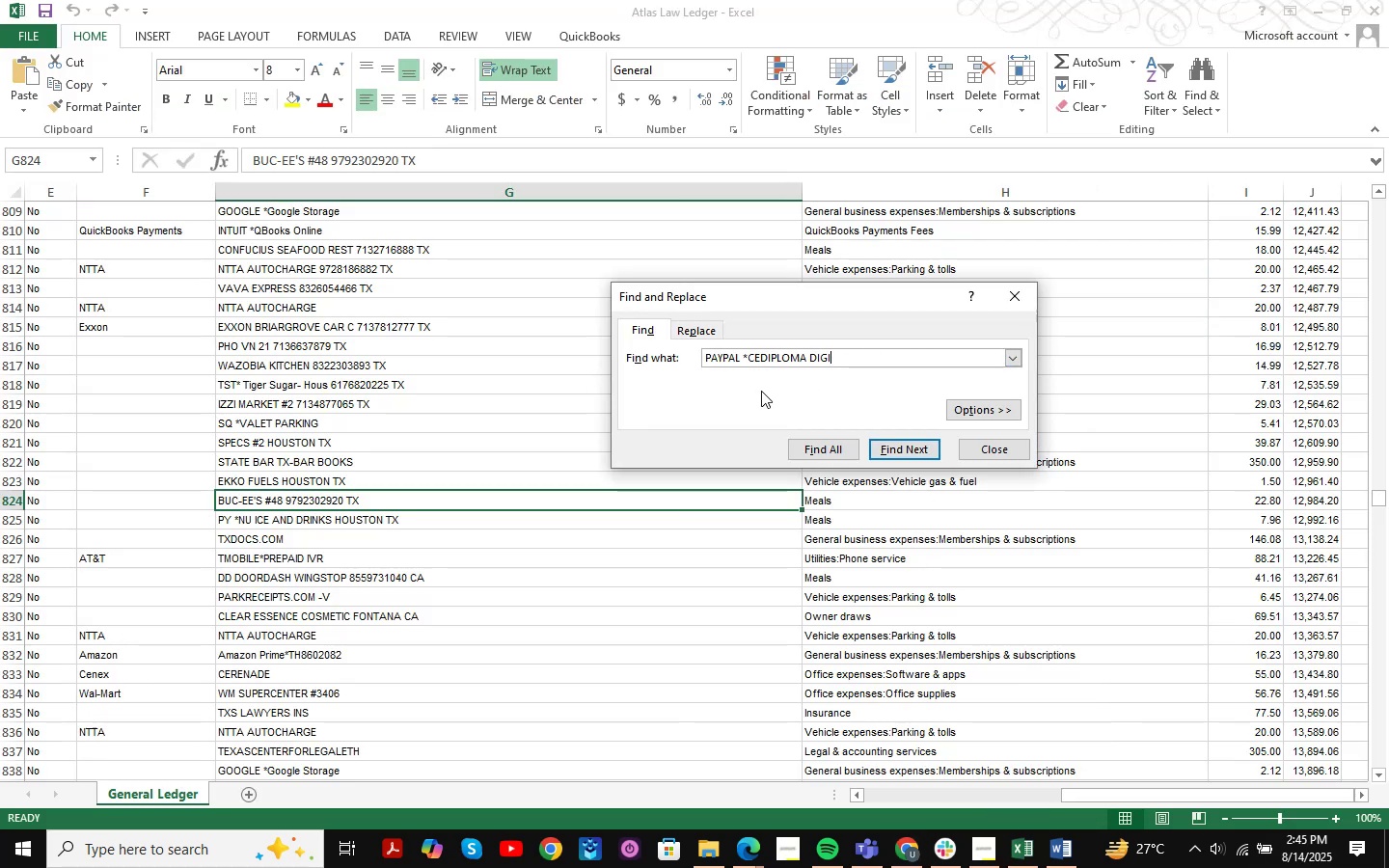 
key(Enter)
 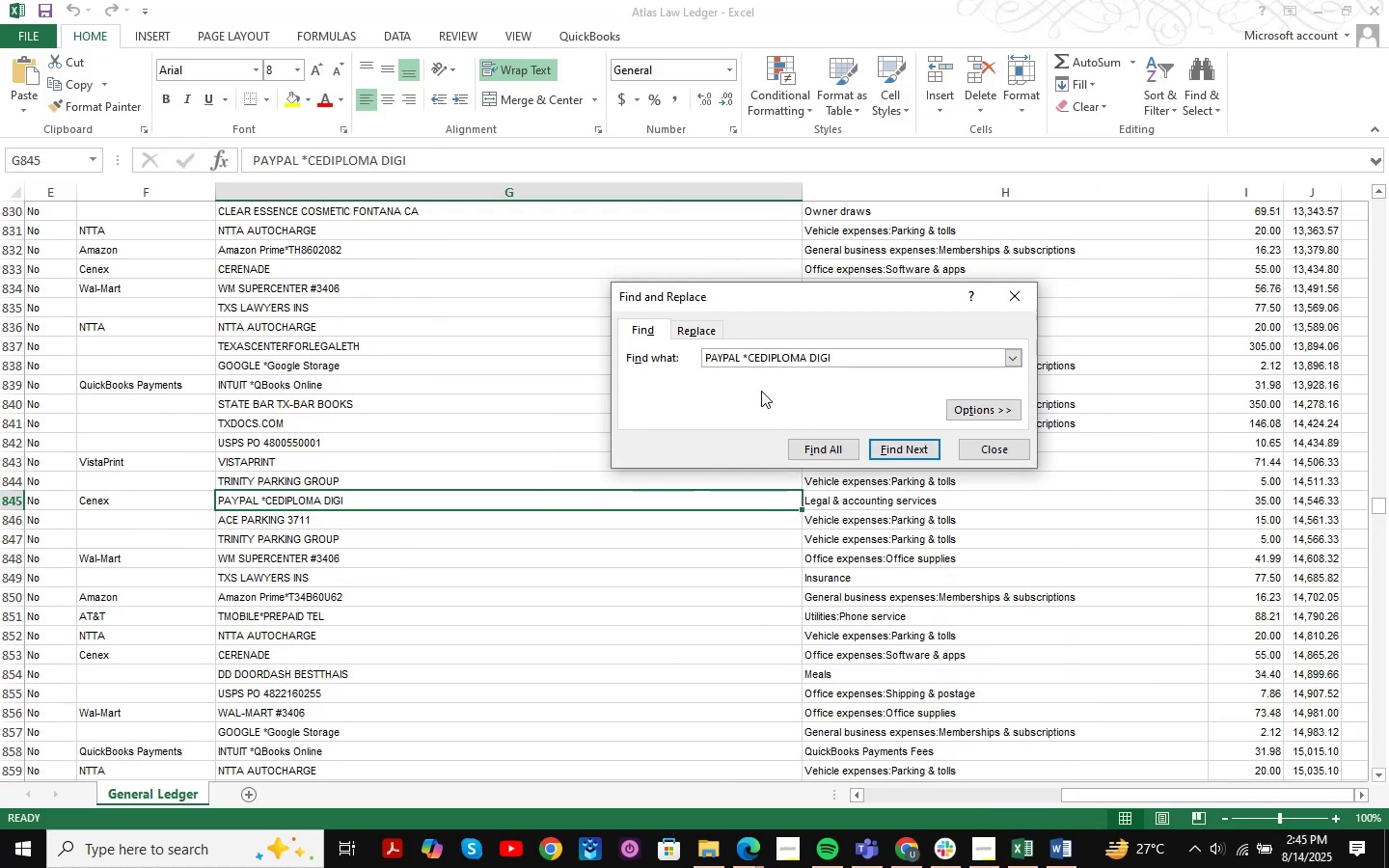 
key(Enter)
 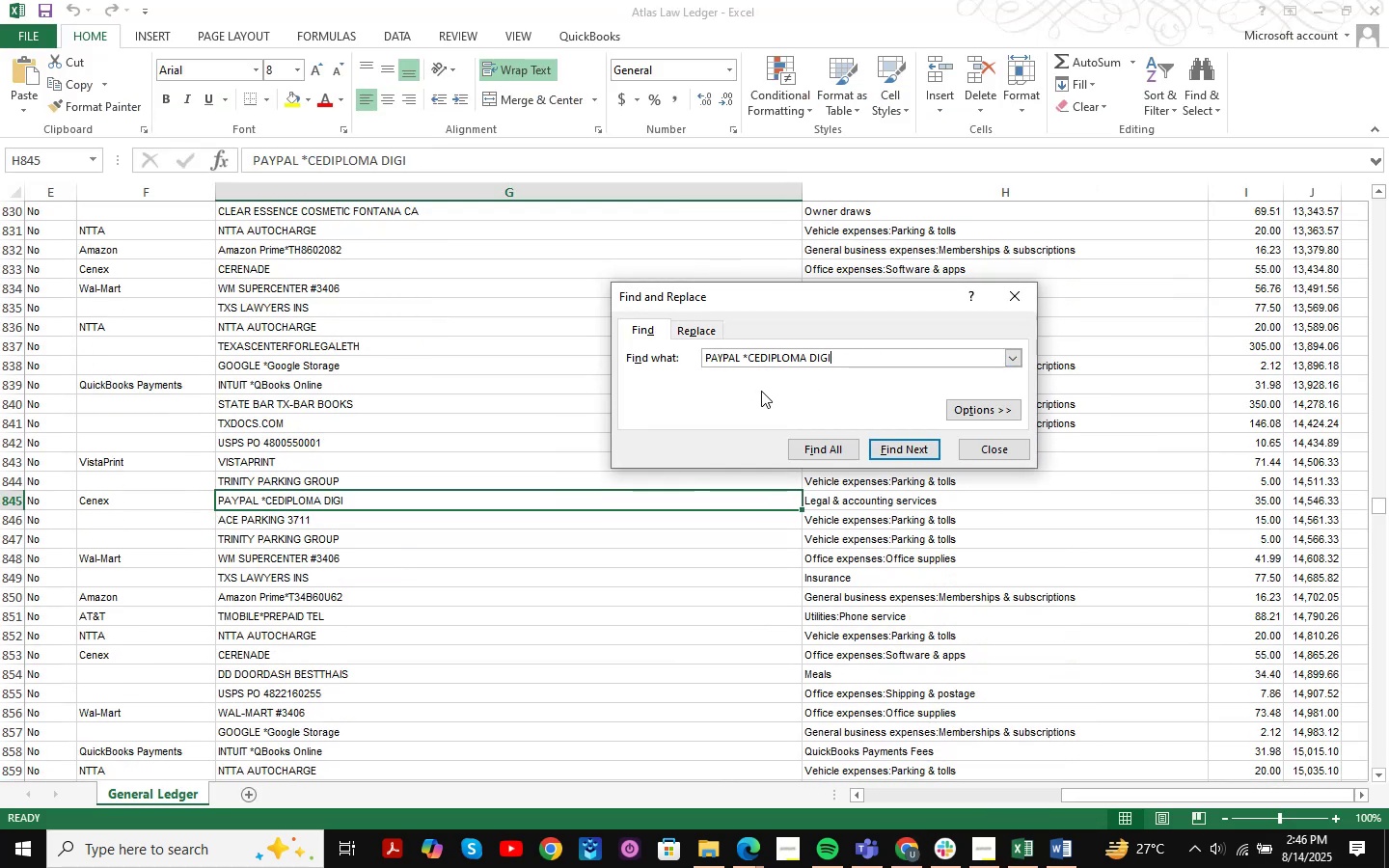 
key(Enter)
 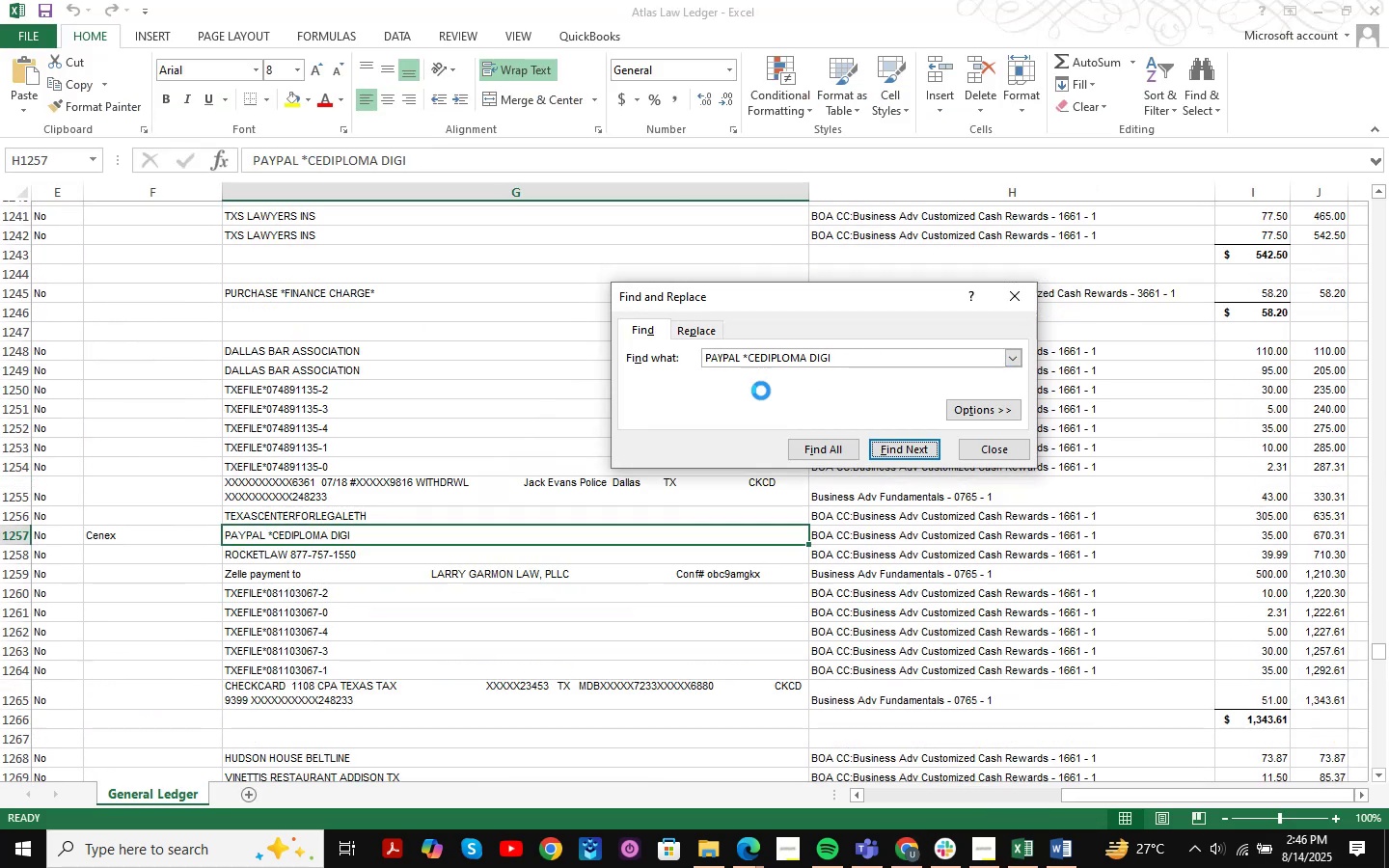 
key(Enter)
 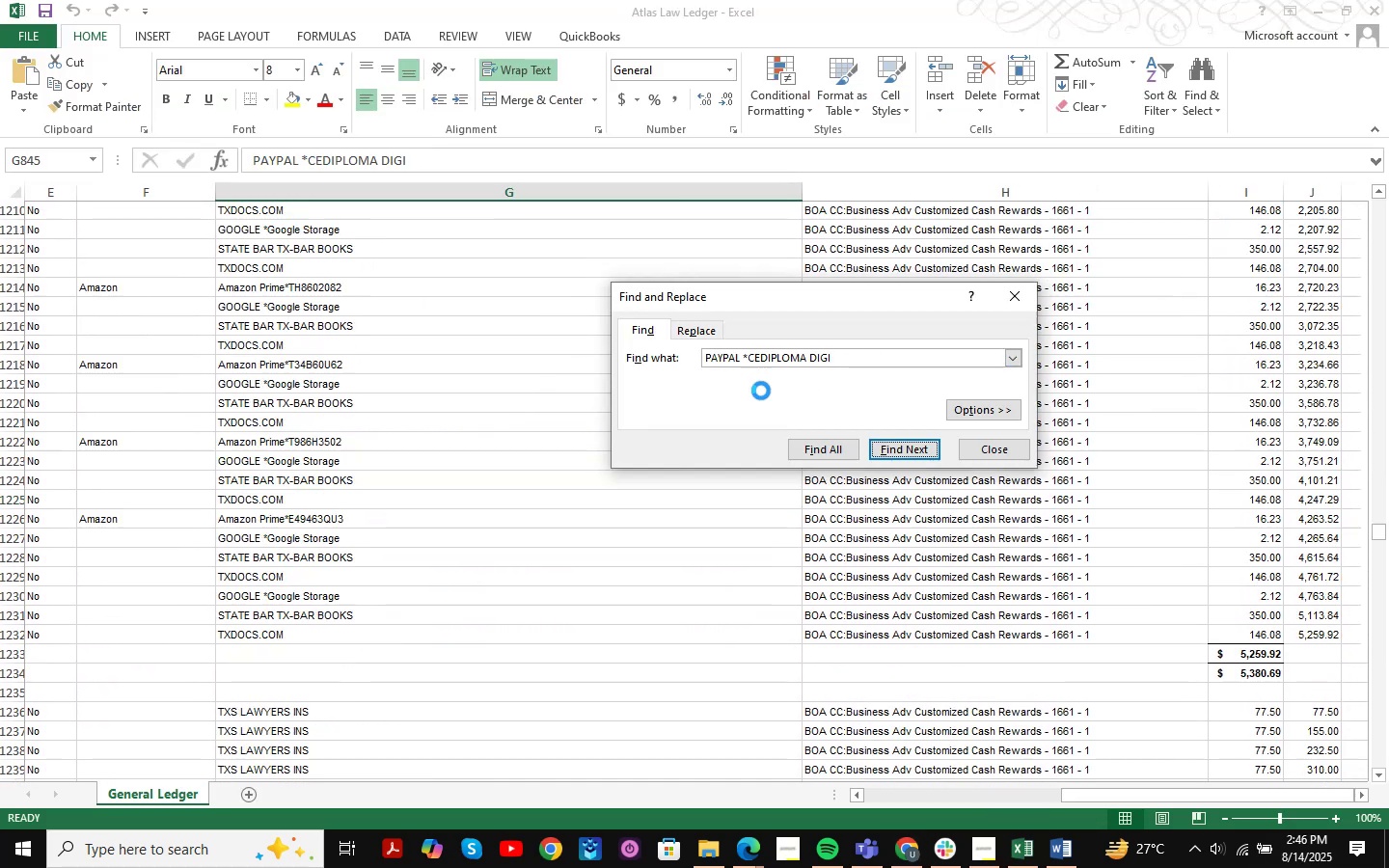 
key(Enter)
 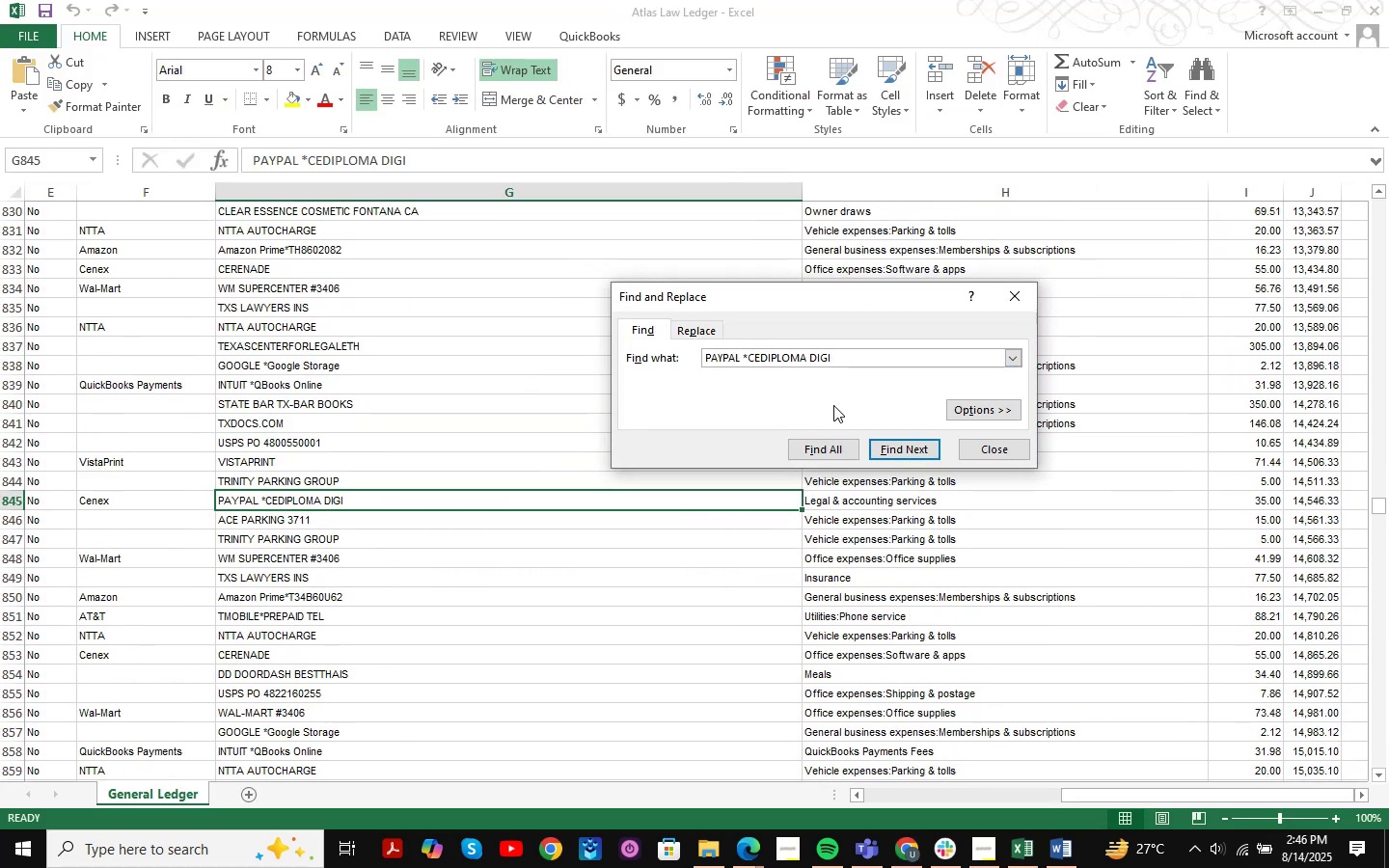 
left_click([985, 448])
 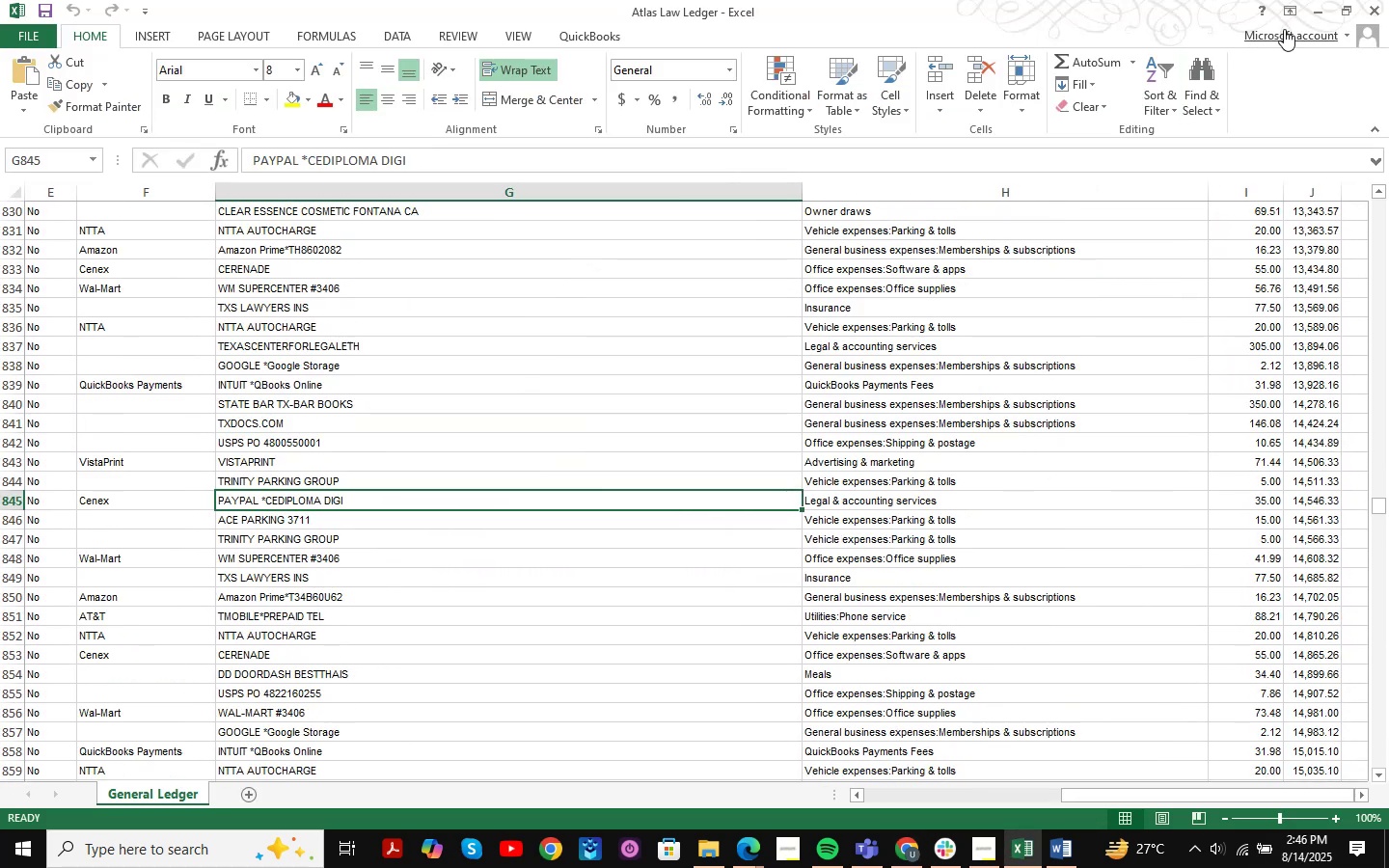 
left_click([1325, 11])
 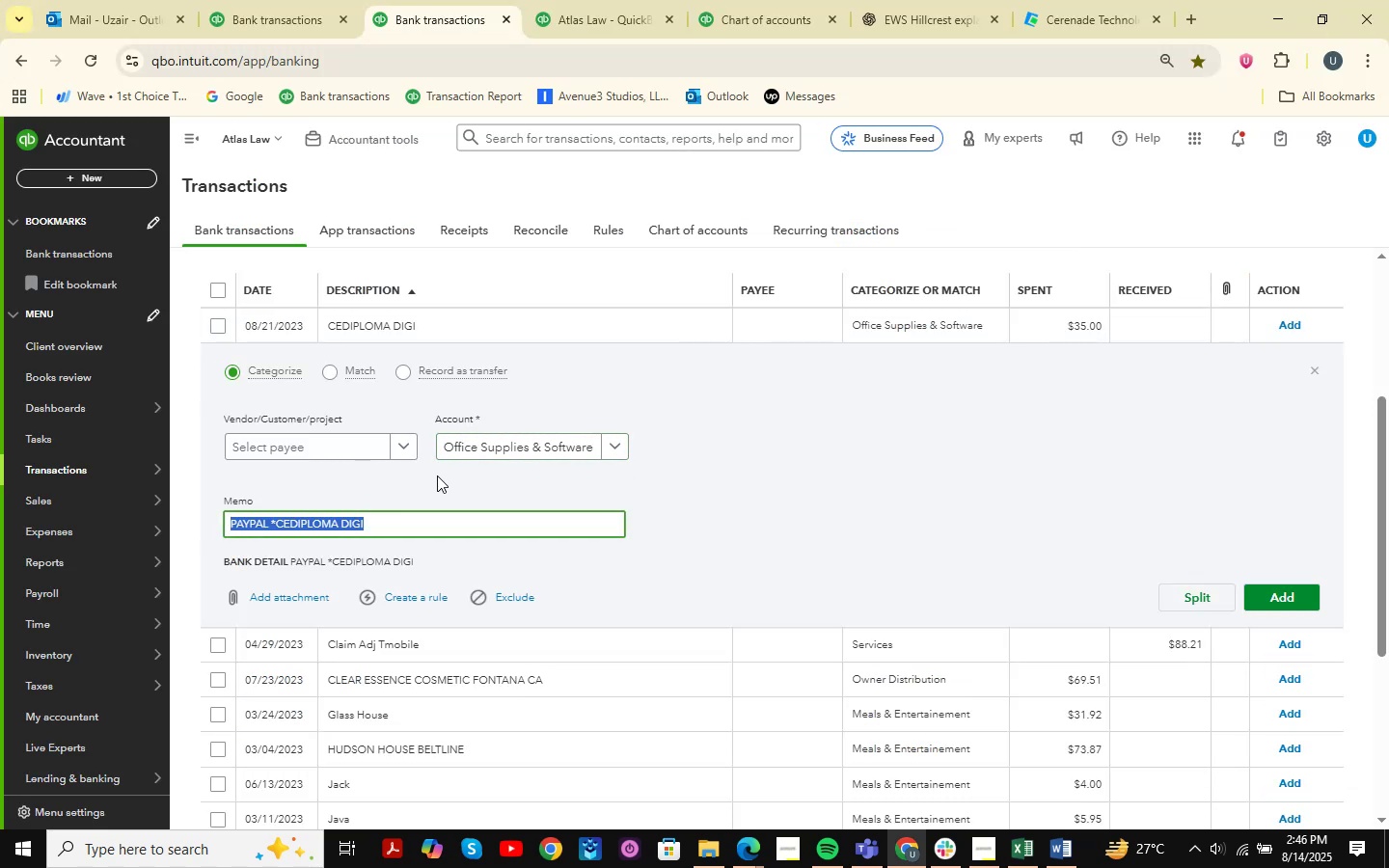 
wait(5.56)
 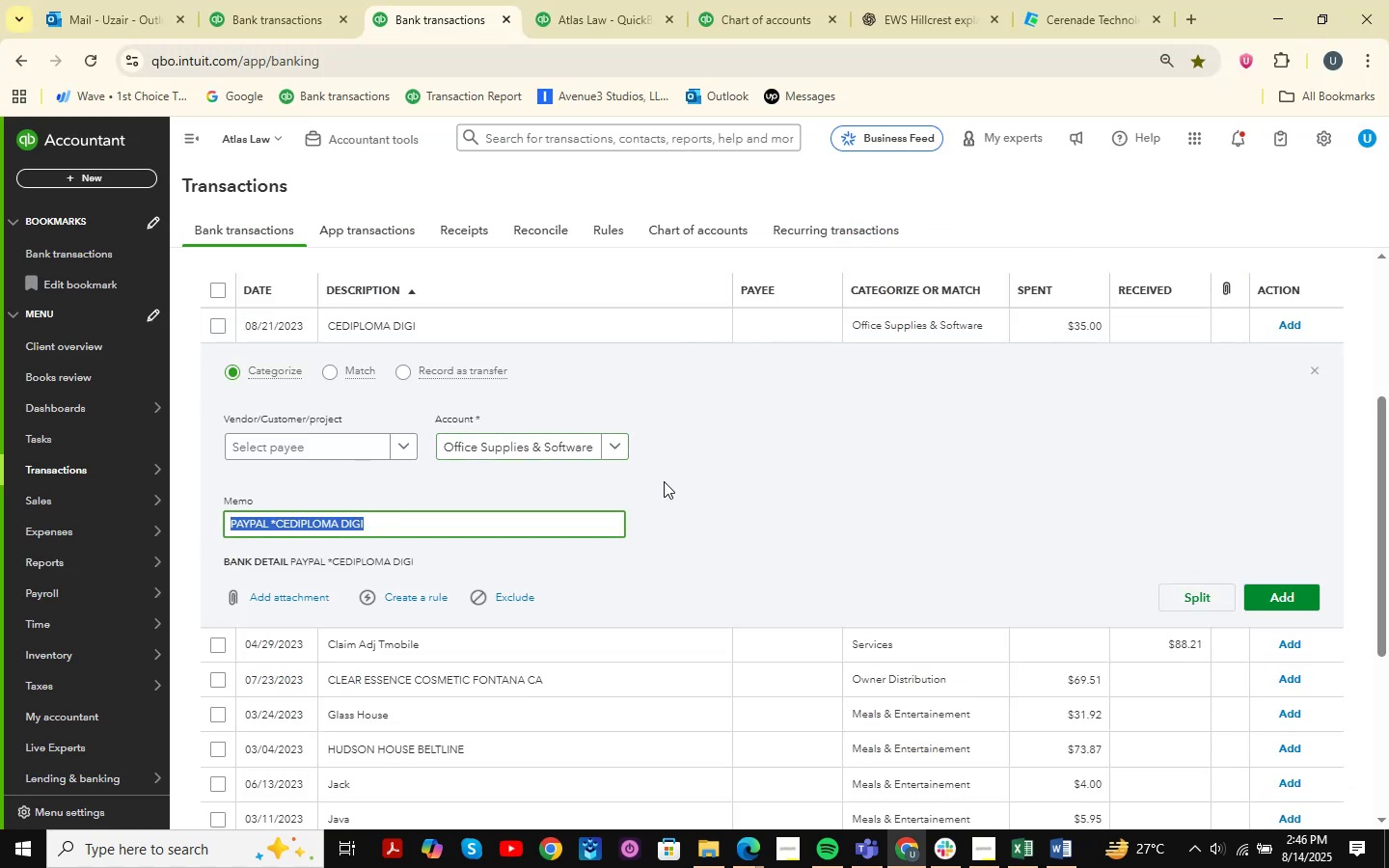 
left_click([1021, 854])
 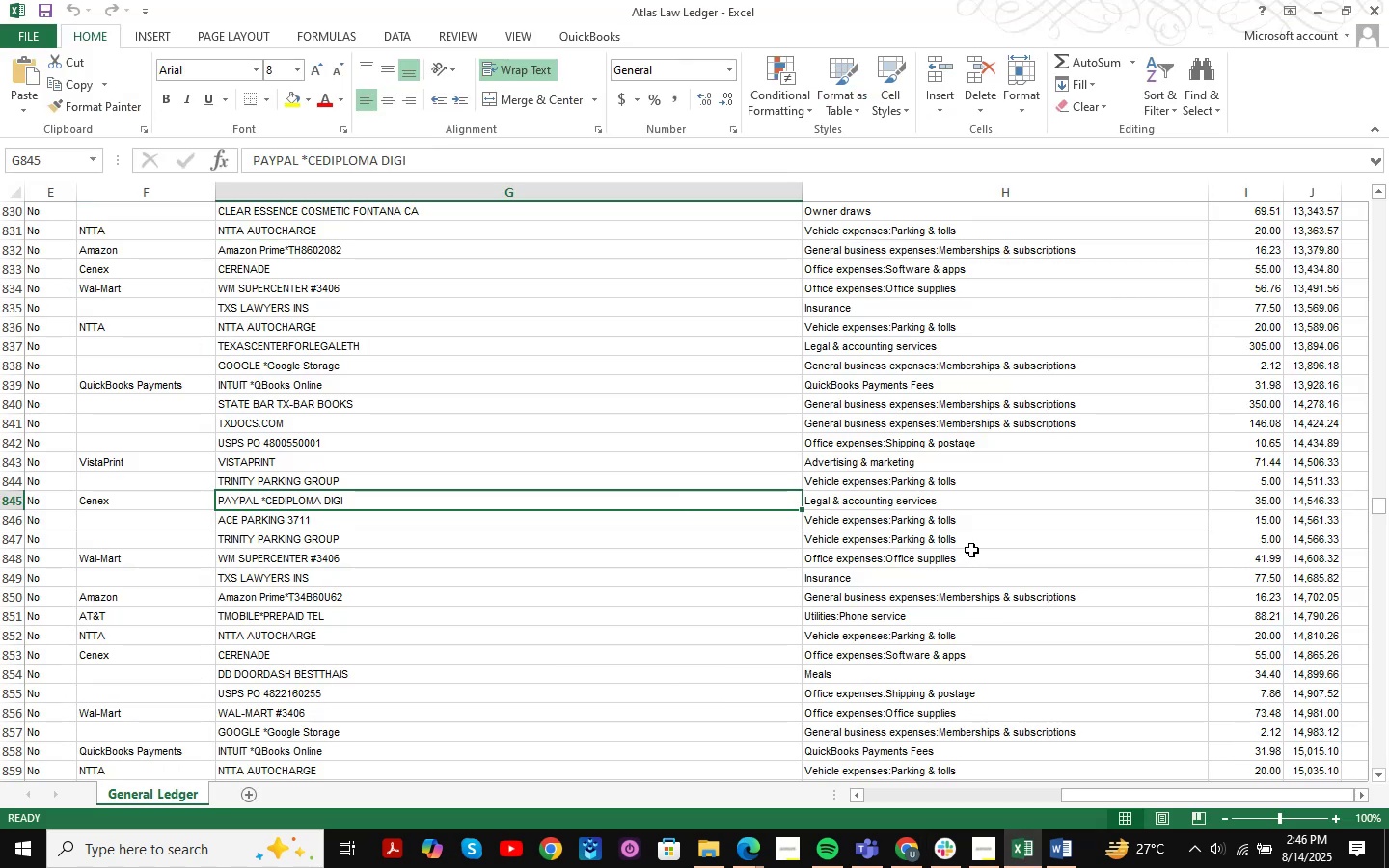 
hold_key(key=ControlLeft, duration=0.42)
 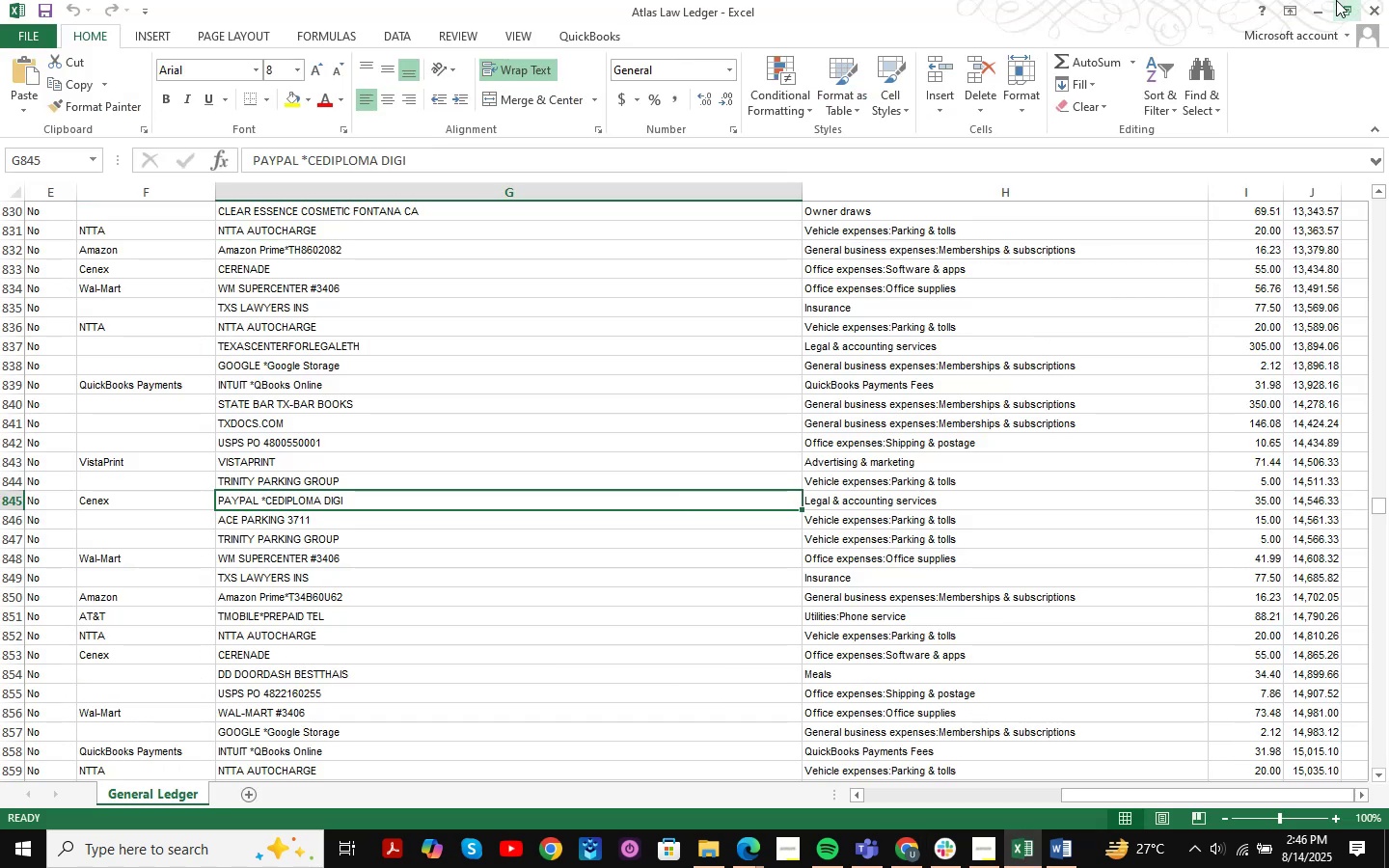 
left_click([1323, 0])
 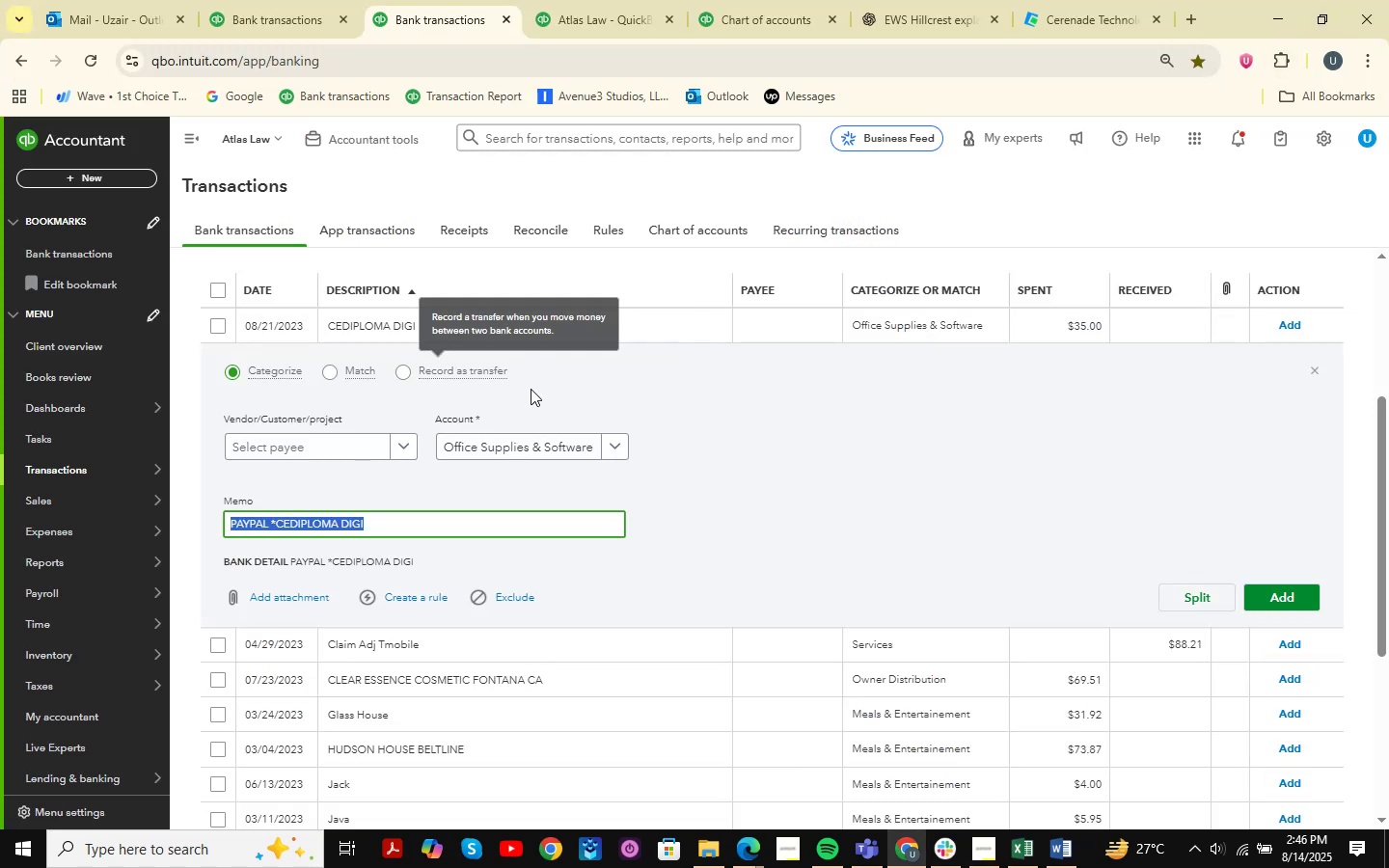 
left_click([546, 448])
 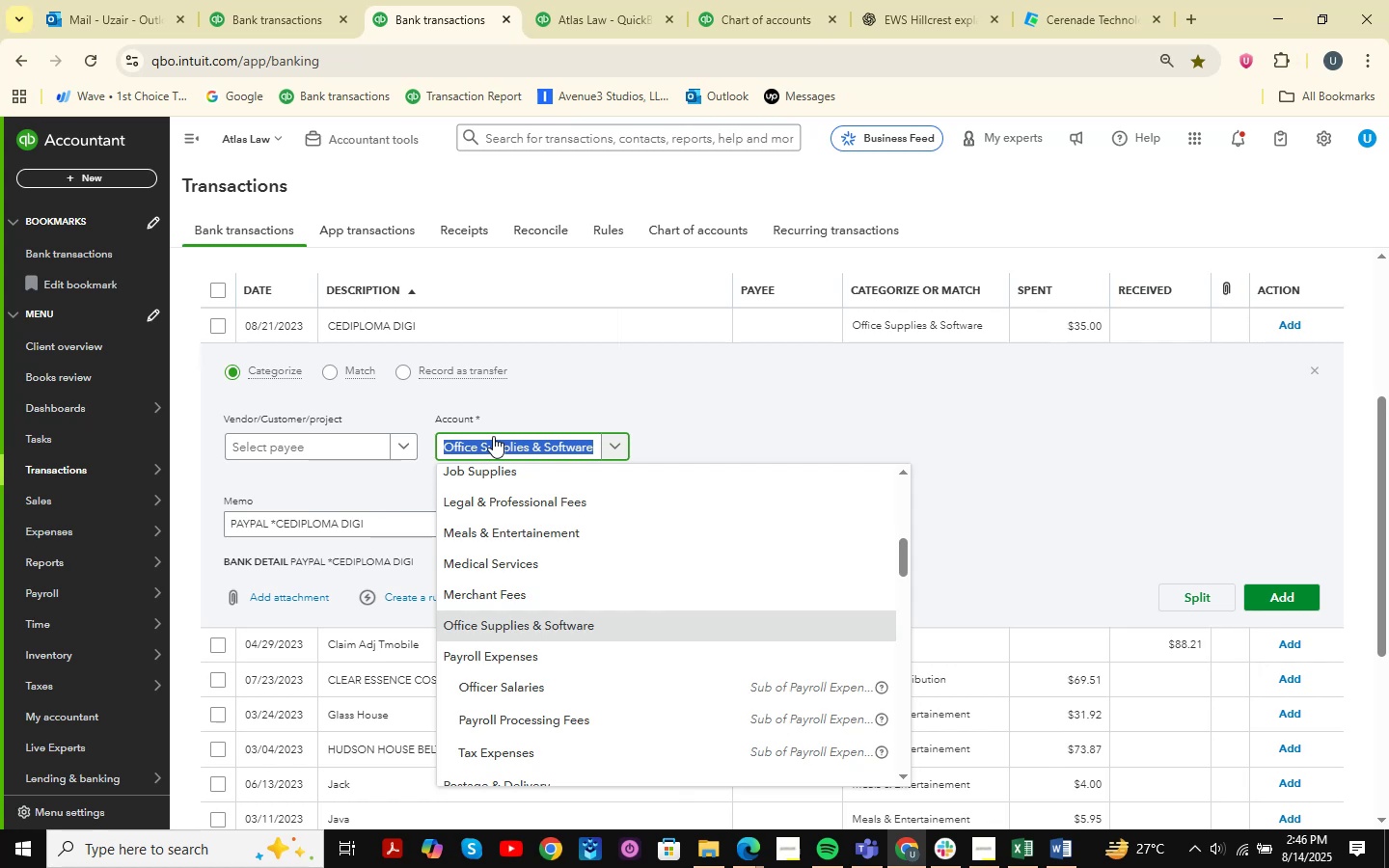 
type(legal )
 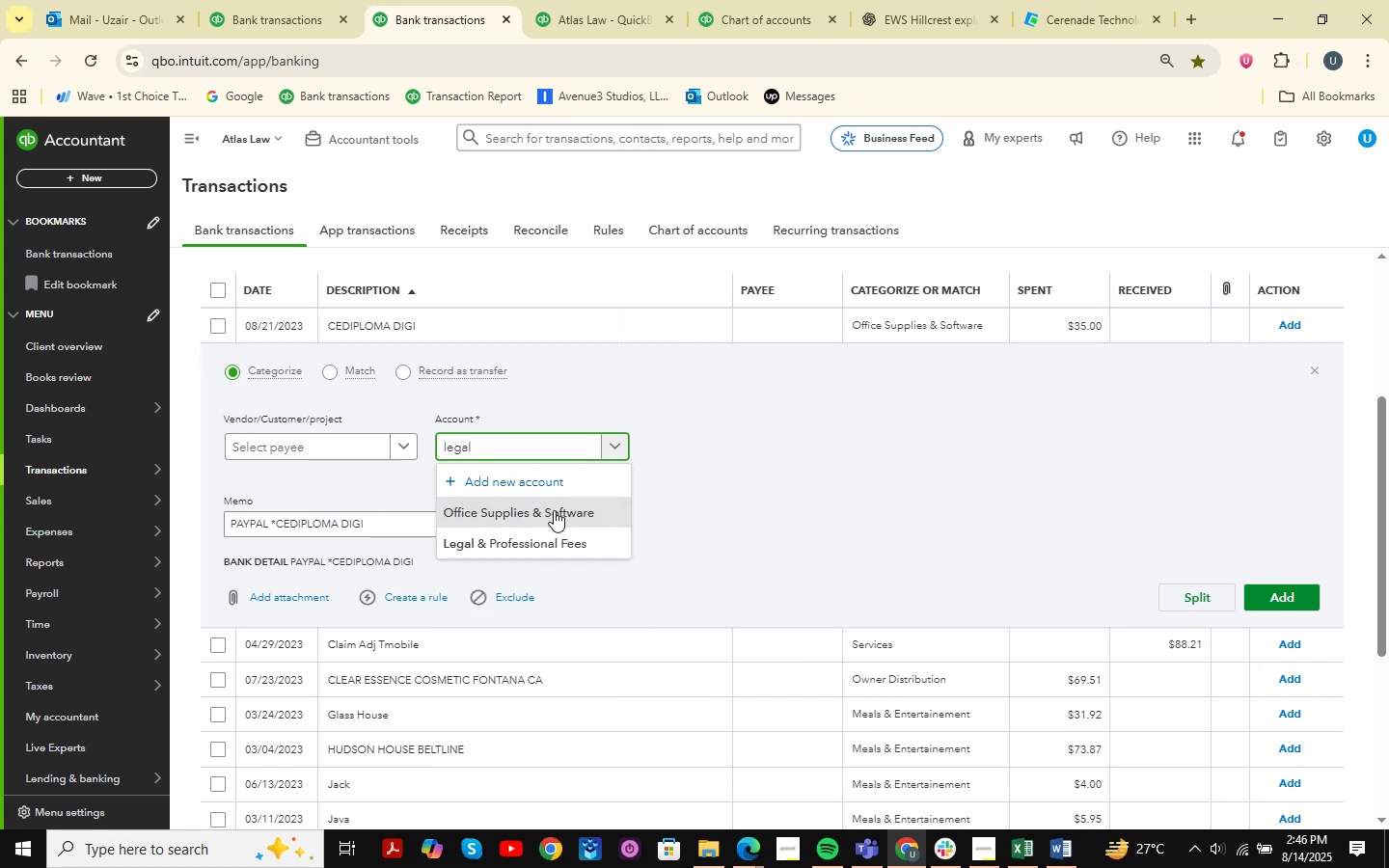 
left_click([541, 537])
 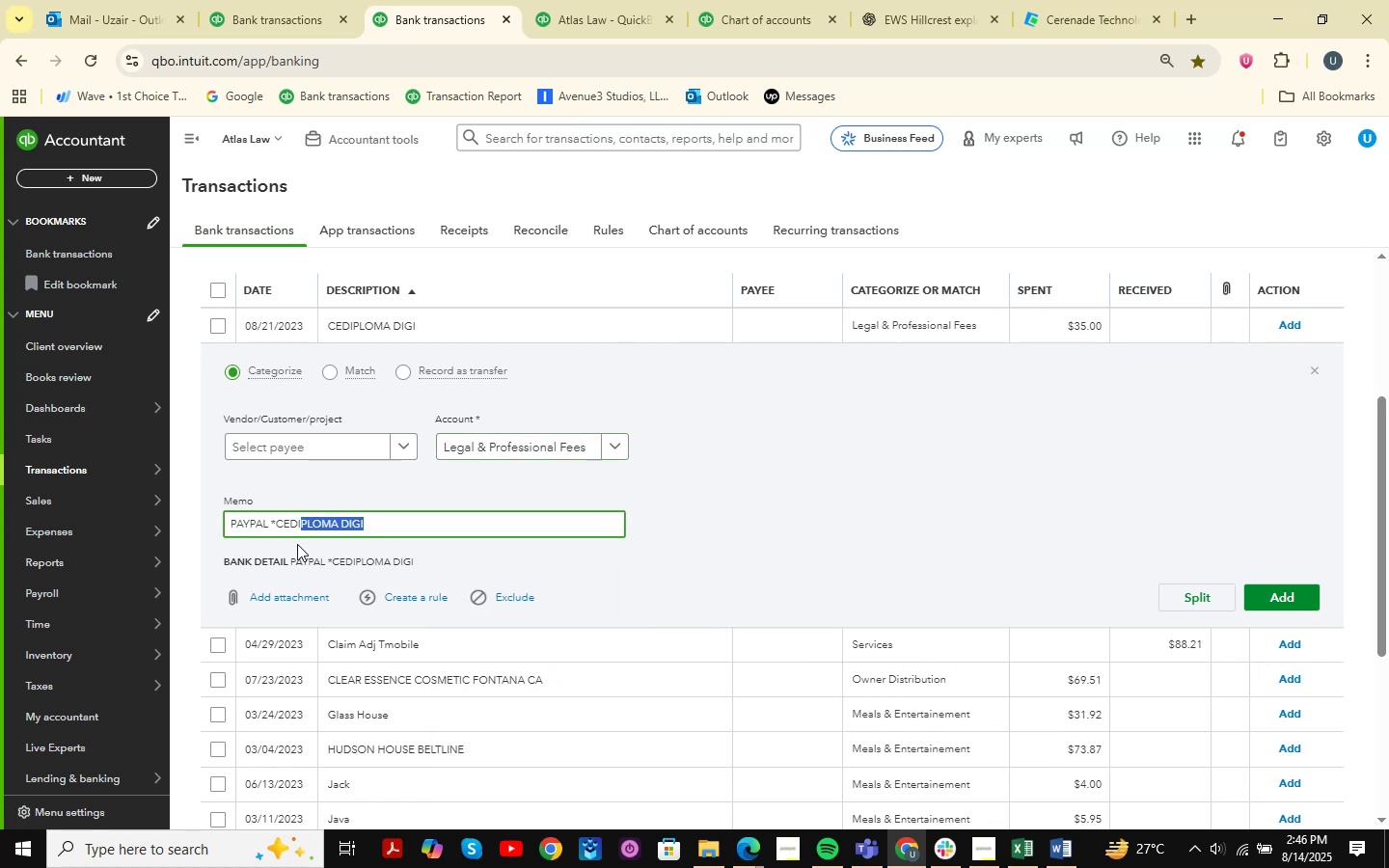 
key(Control+C)
 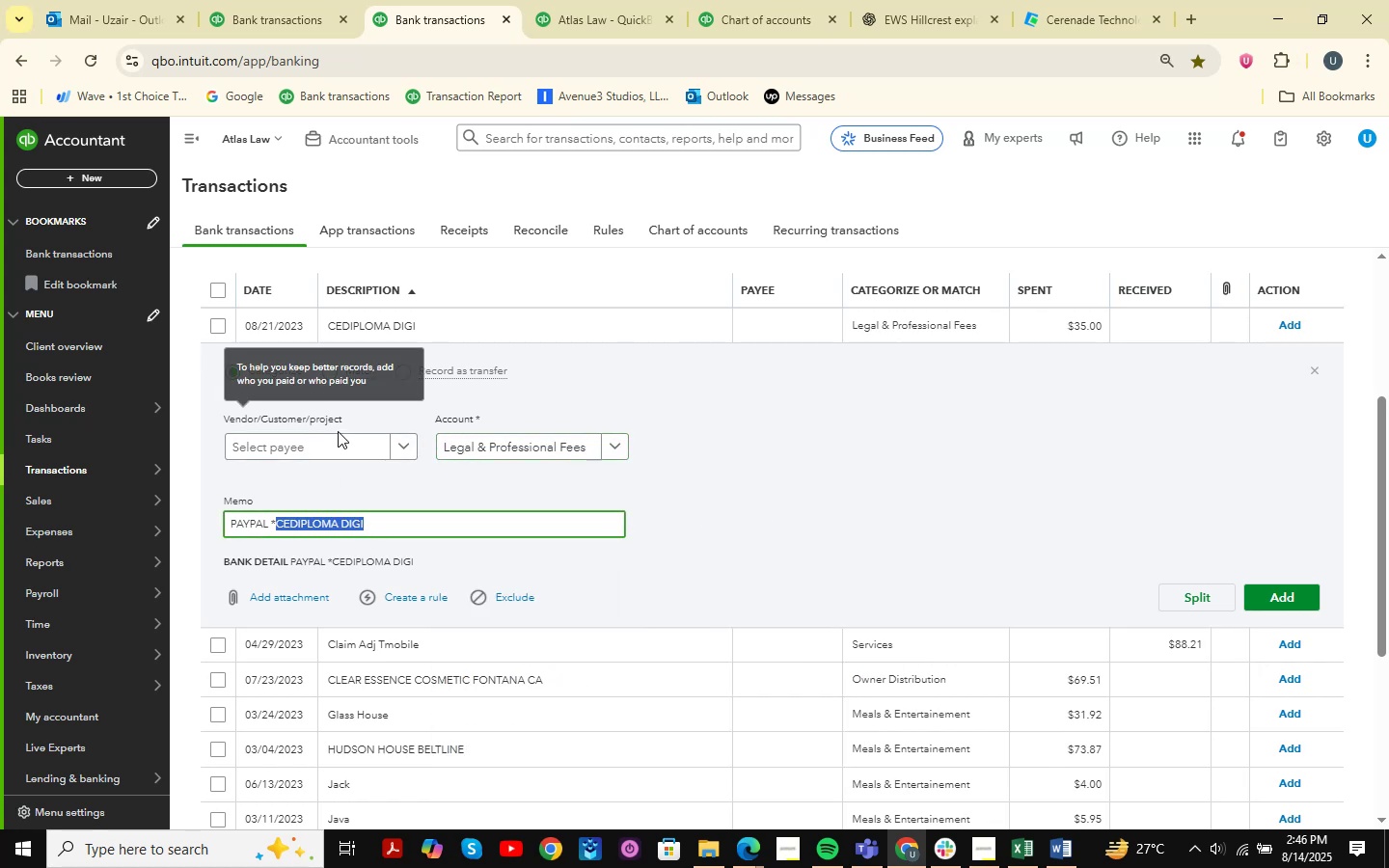 
left_click([333, 449])
 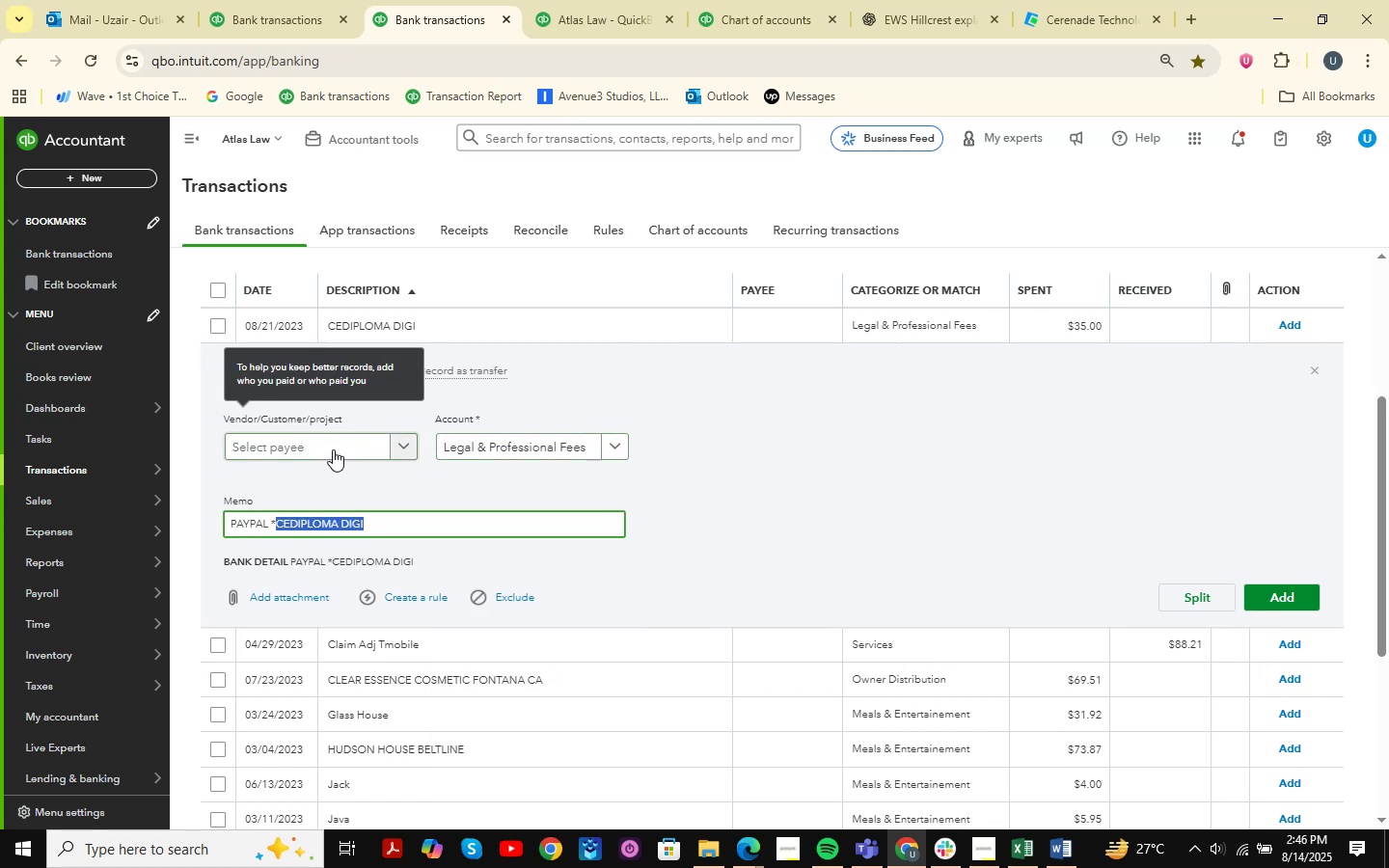 
key(Control+ControlLeft)
 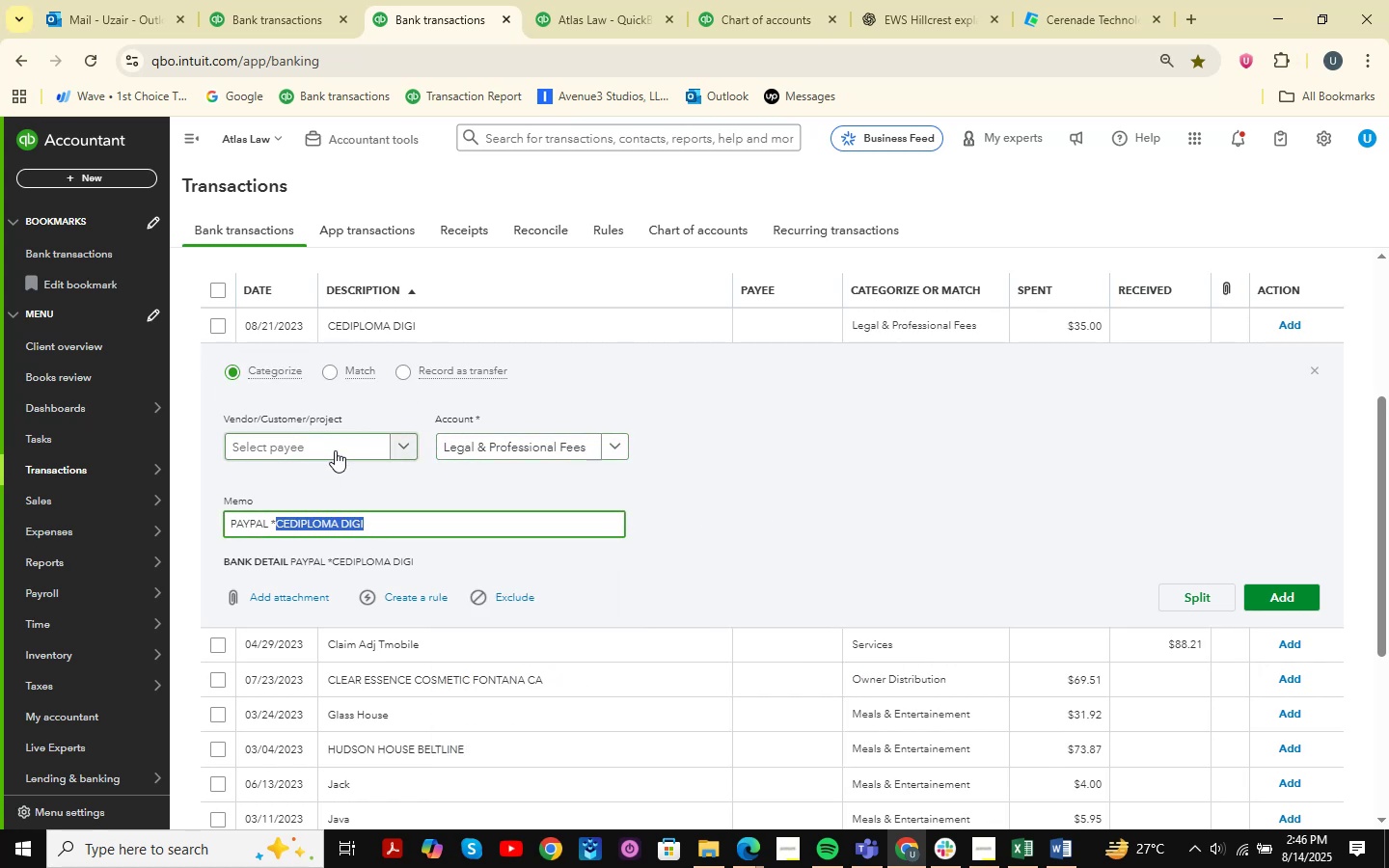 
key(Control+V)
 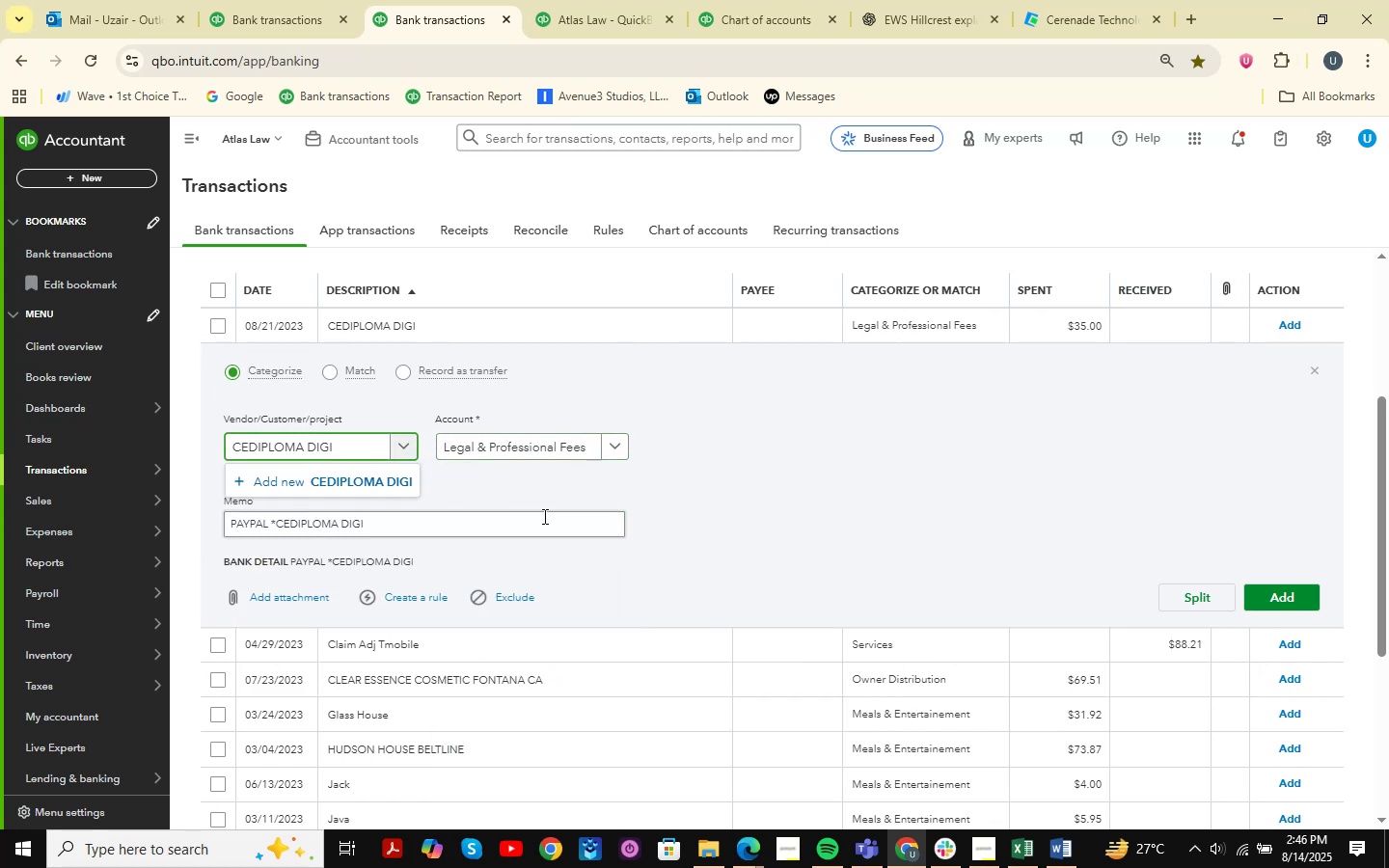 
left_click([340, 491])
 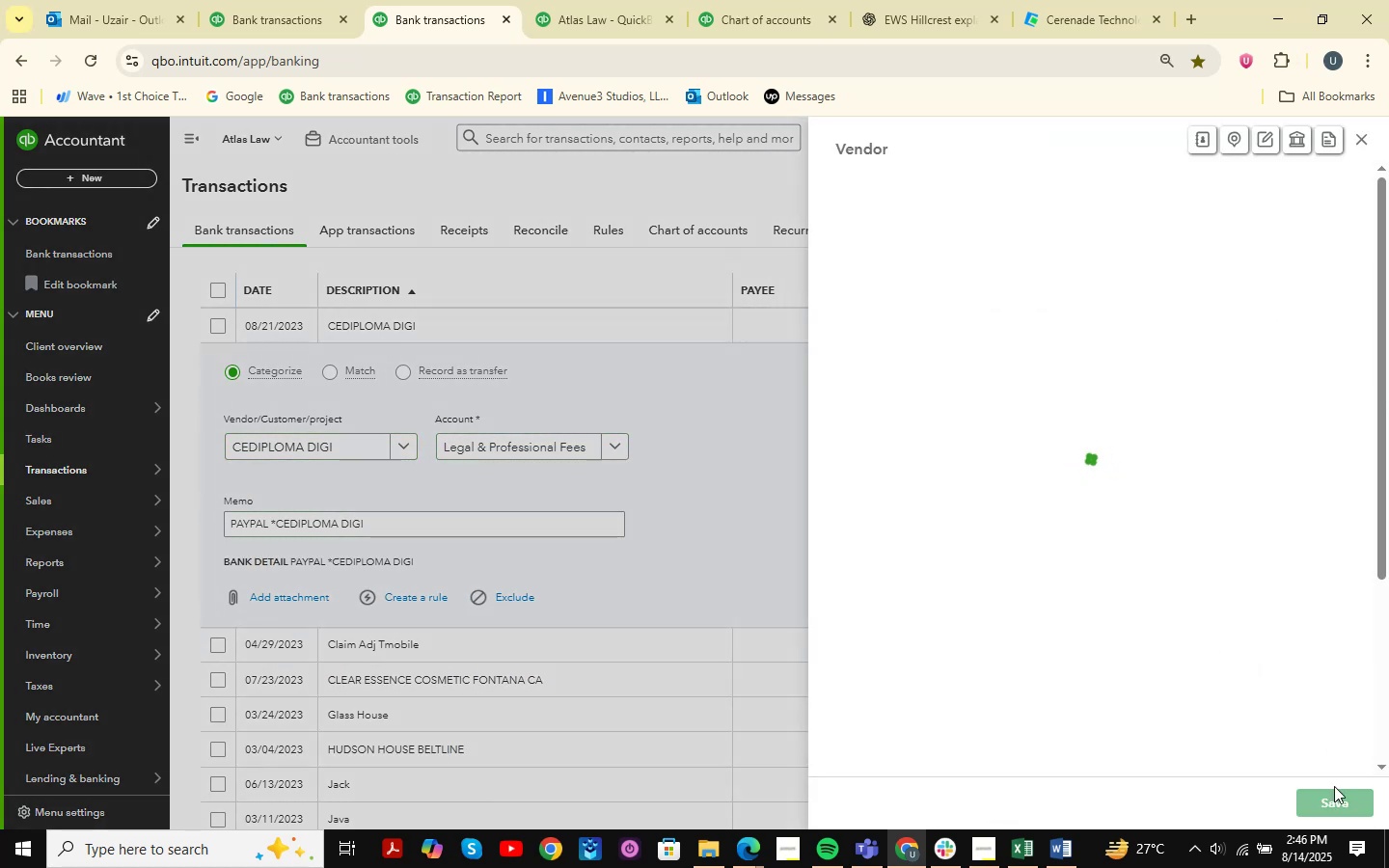 
left_click([1333, 803])
 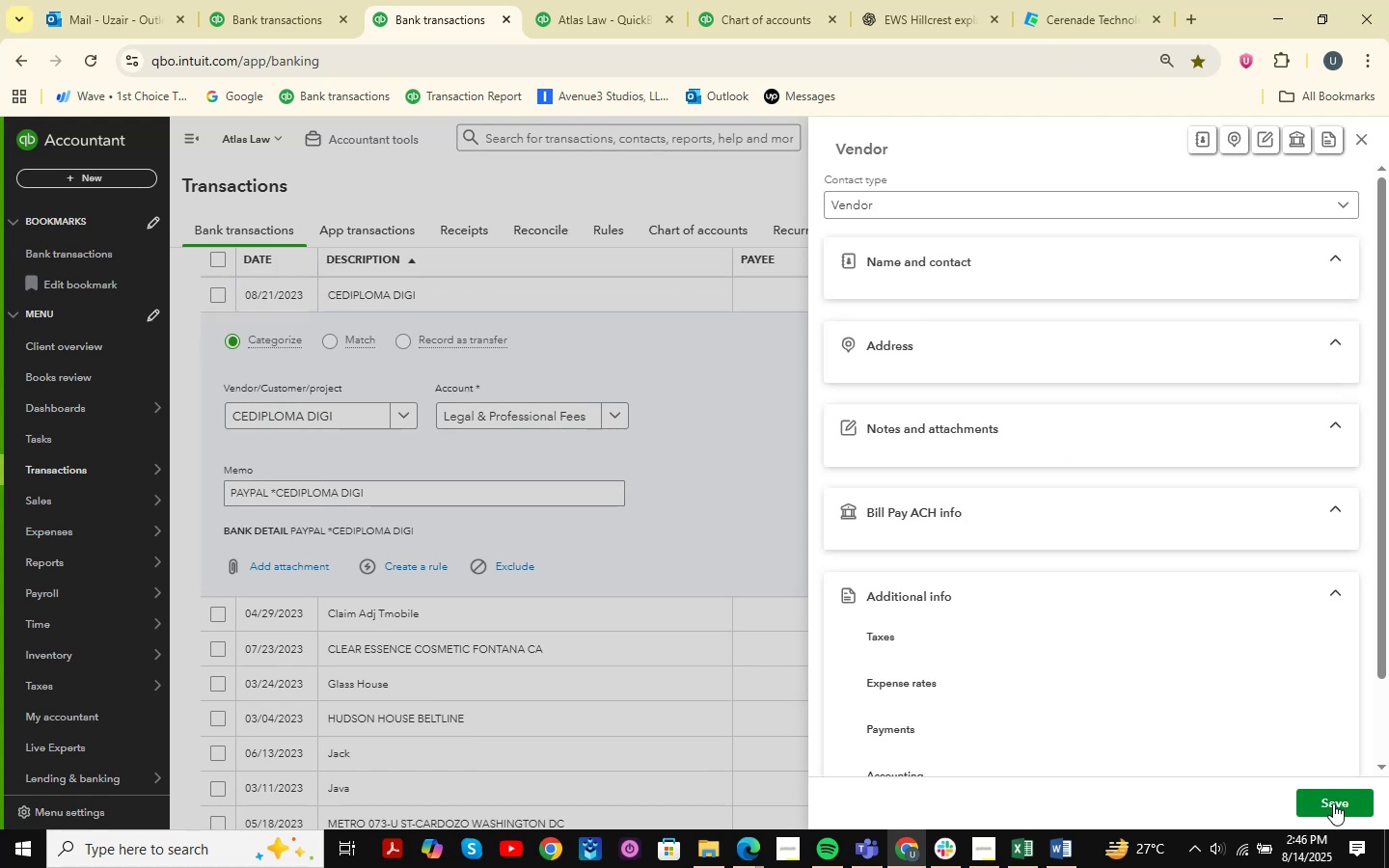 
left_click([1333, 803])
 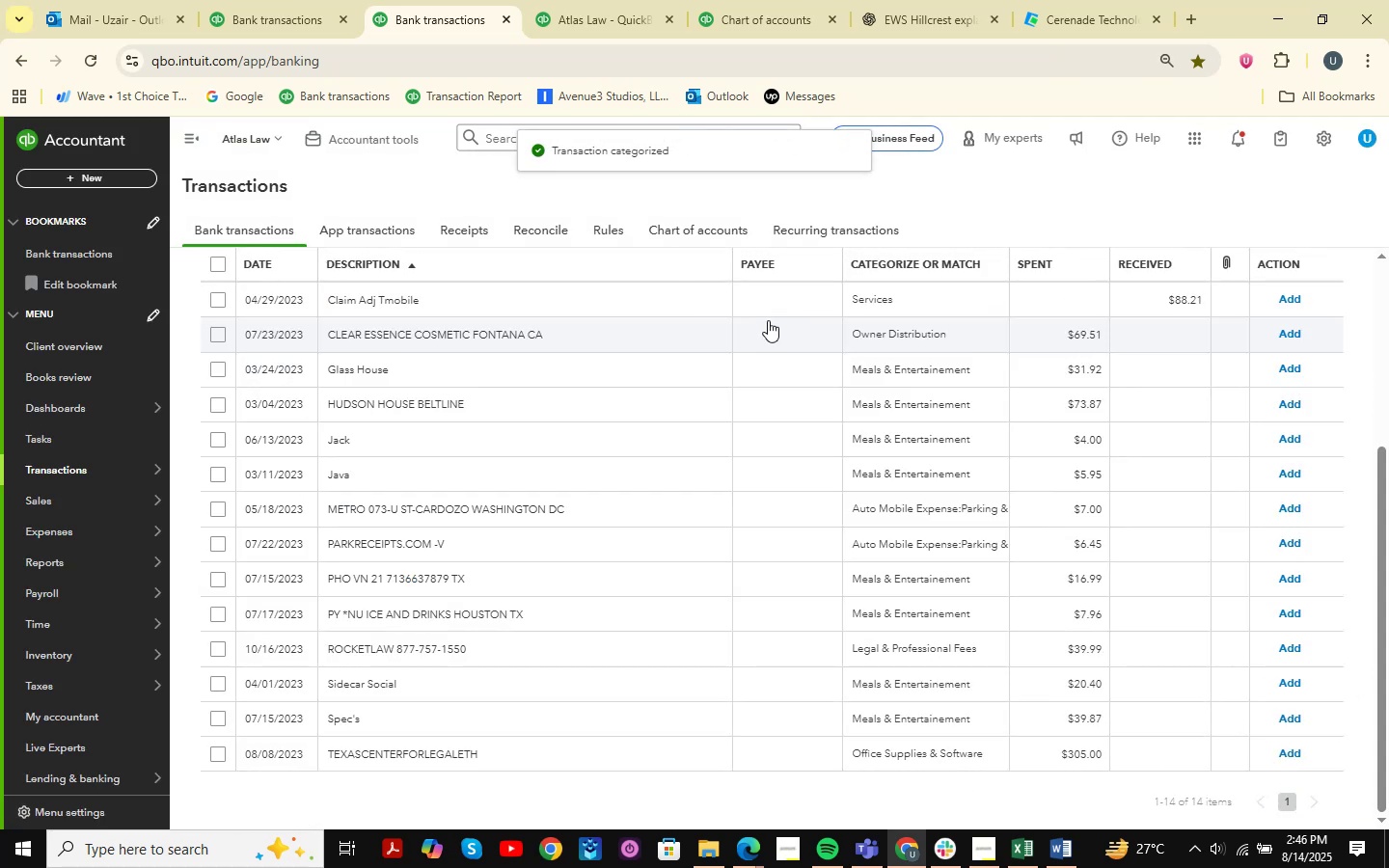 
wait(9.5)
 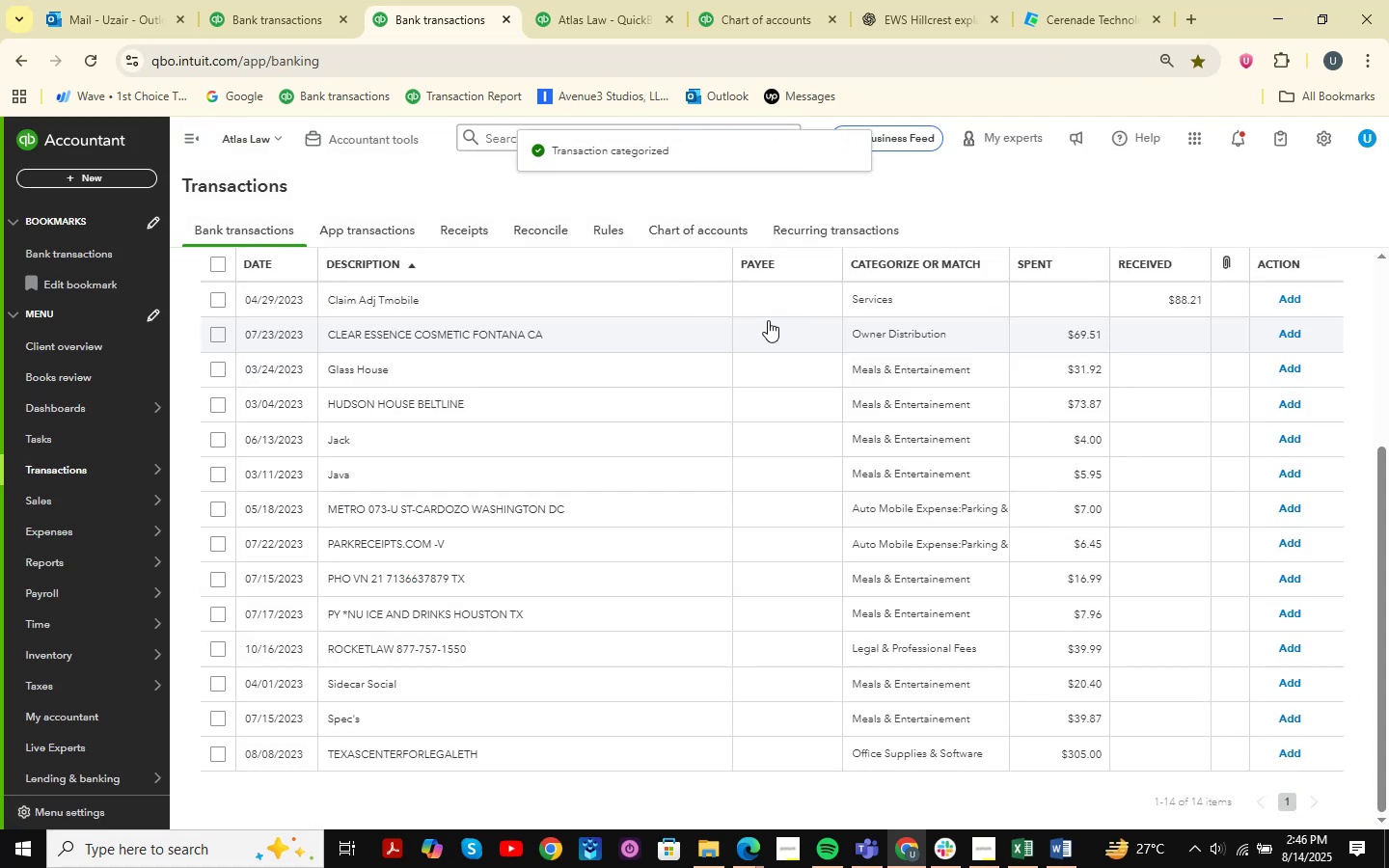 
double_click([1031, 860])
 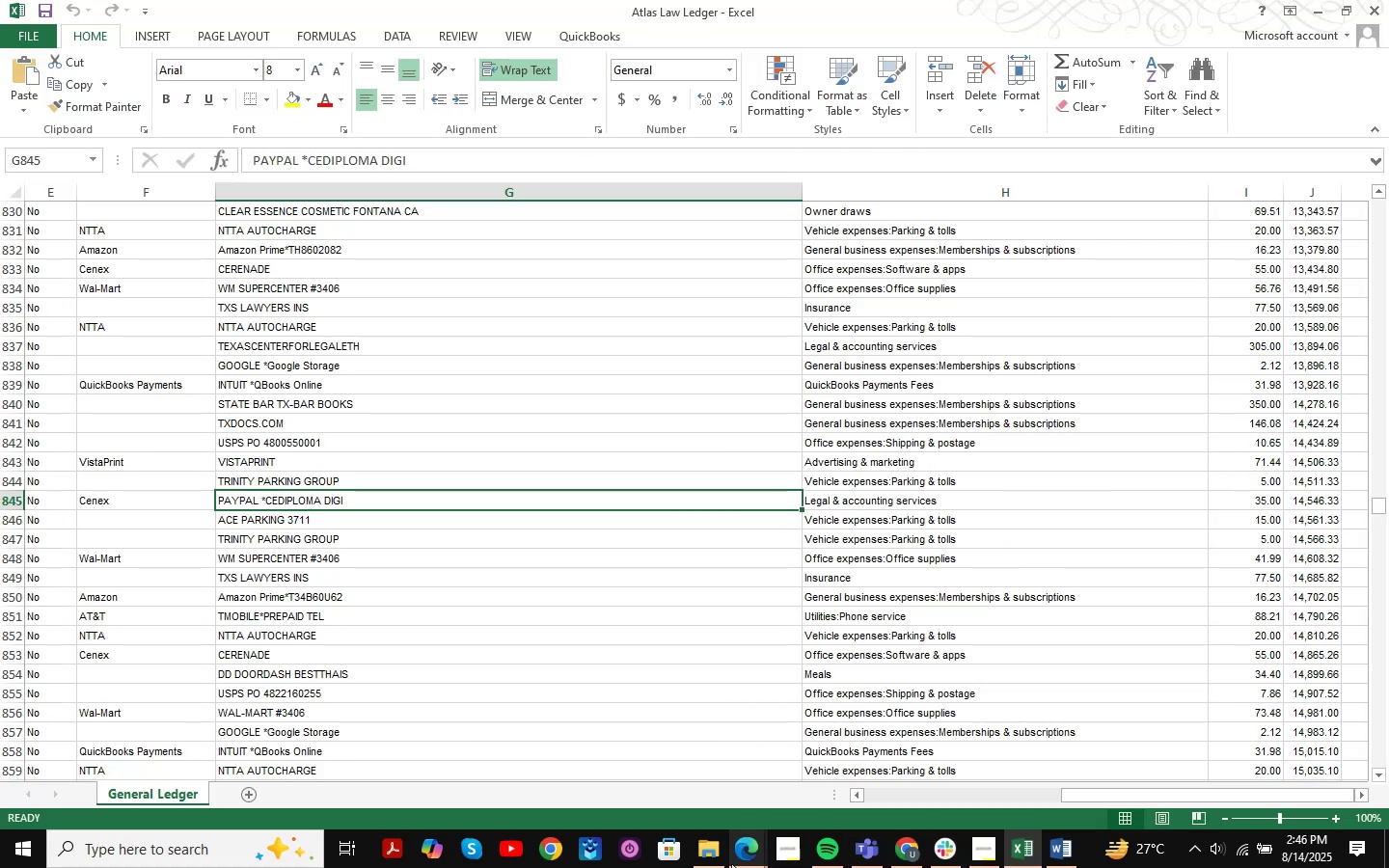 